 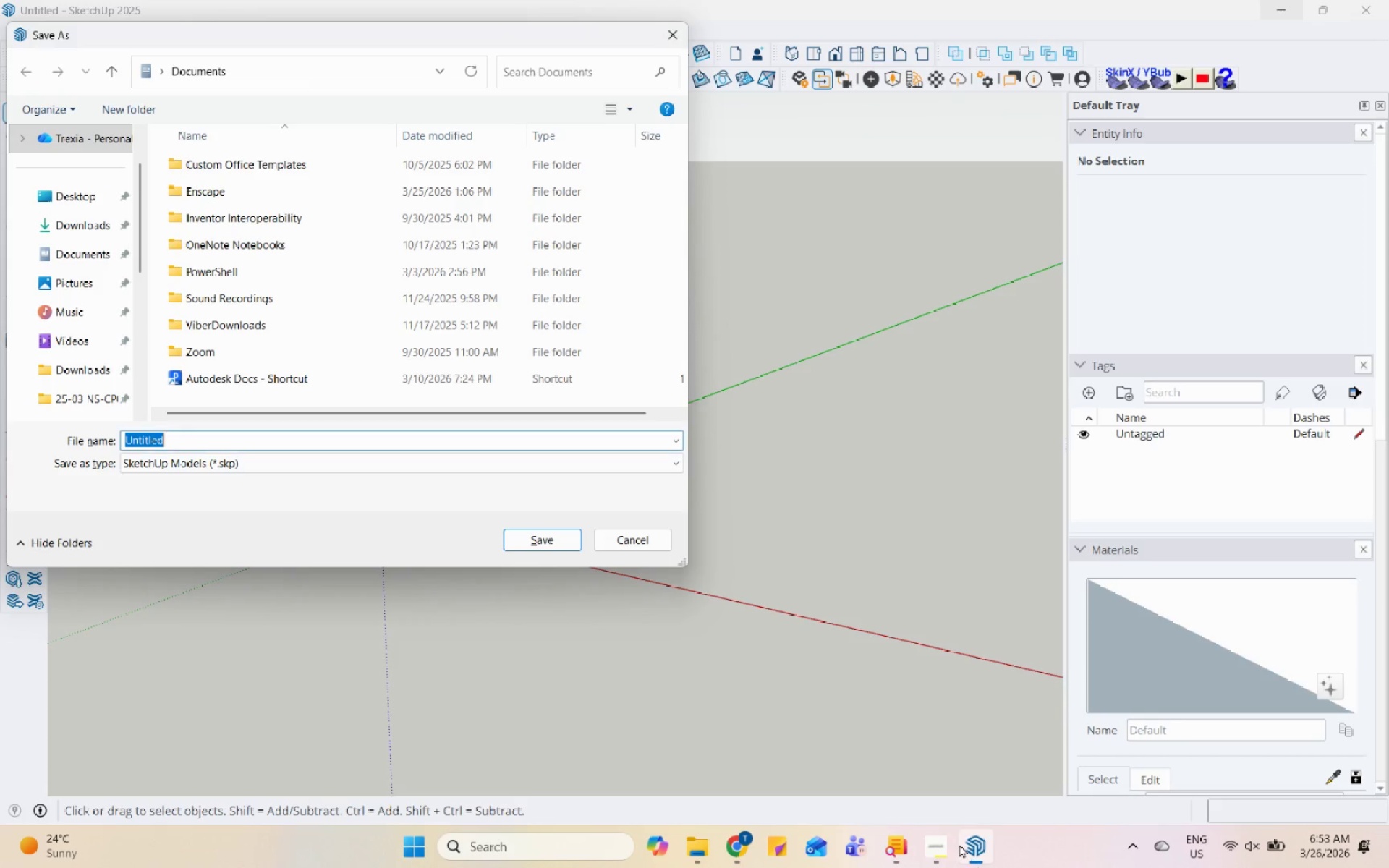 
scroll: coordinate [76, 241], scroll_direction: down, amount: 6.0
 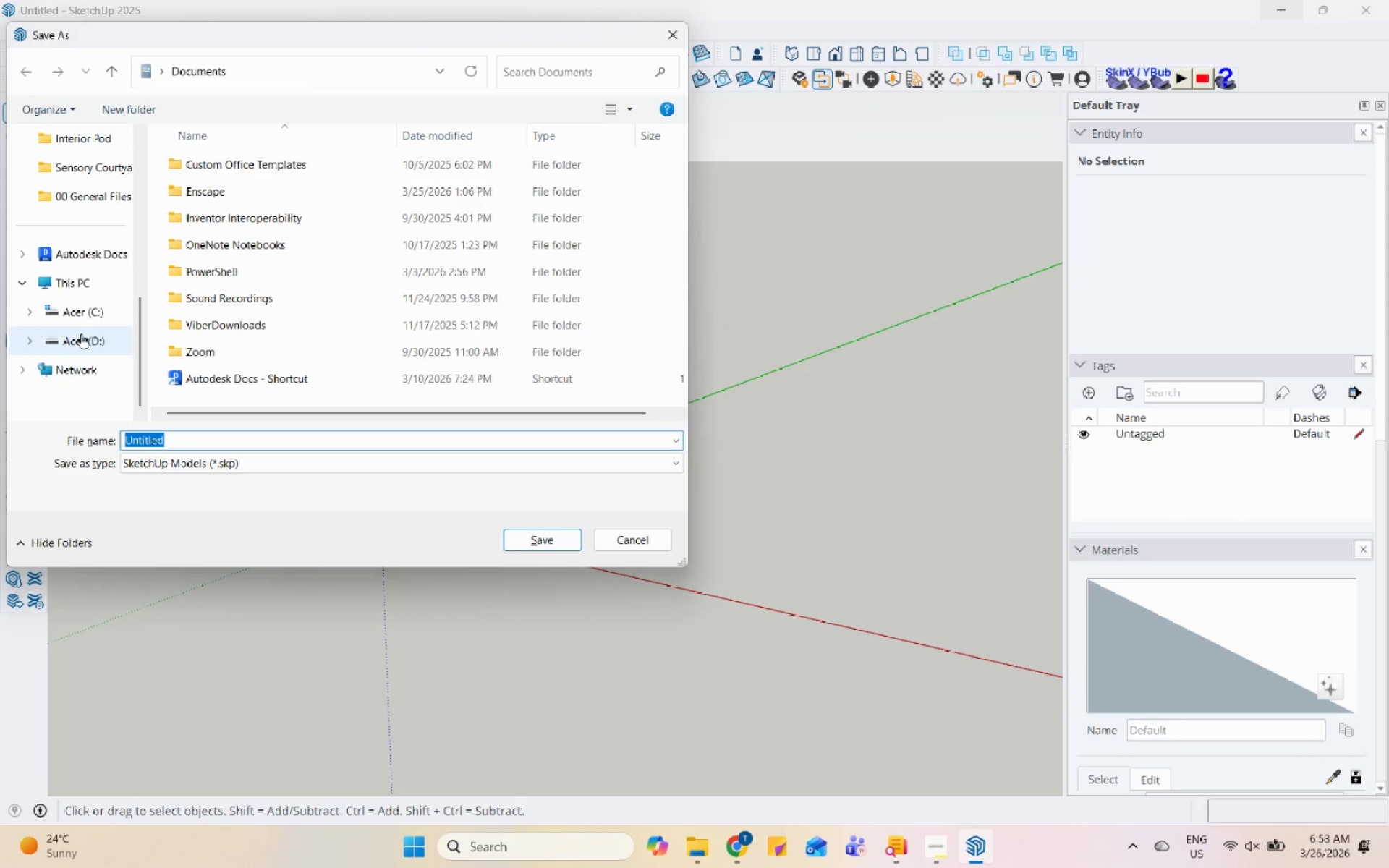 
left_click([82, 343])
 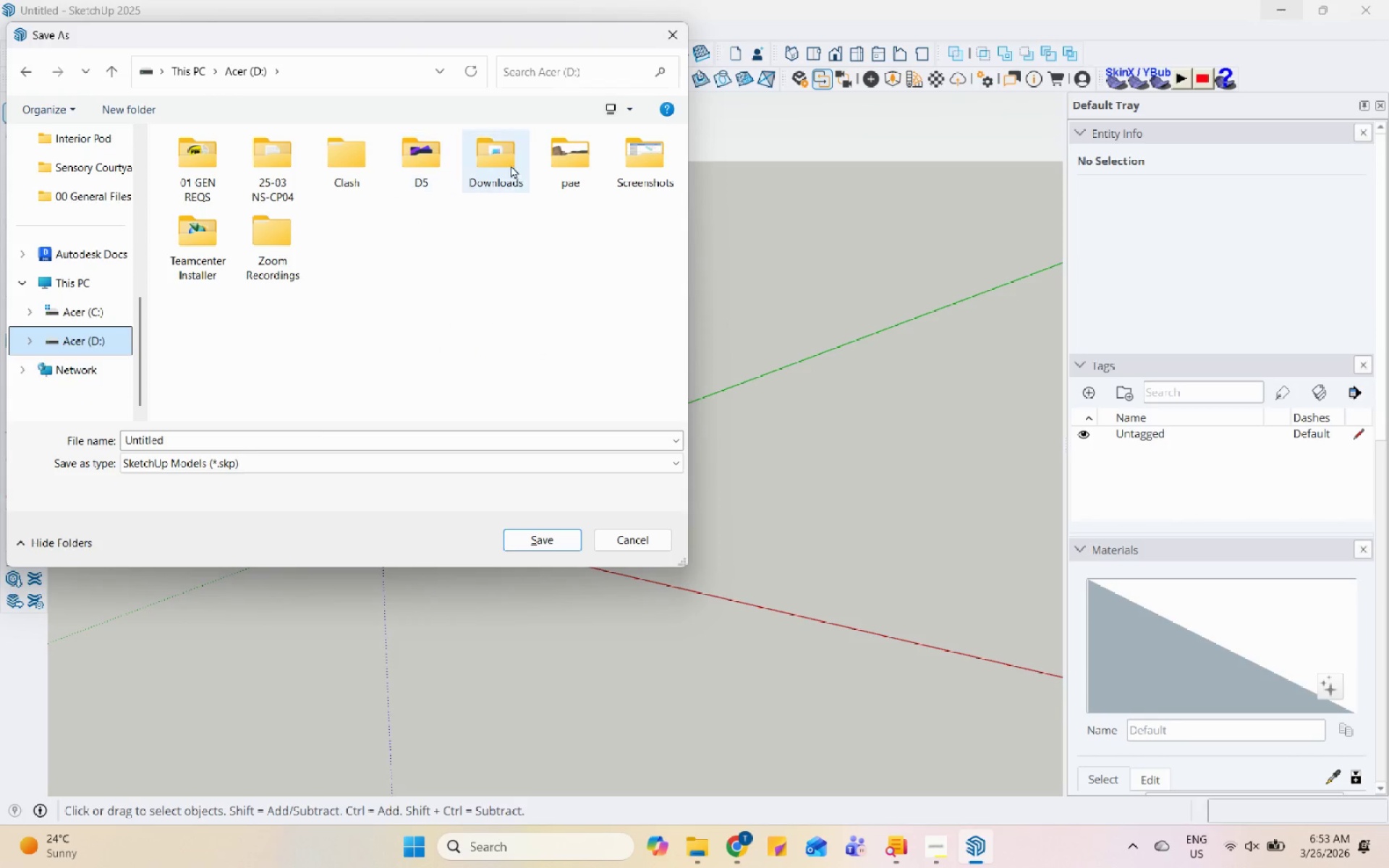 
double_click([562, 165])
 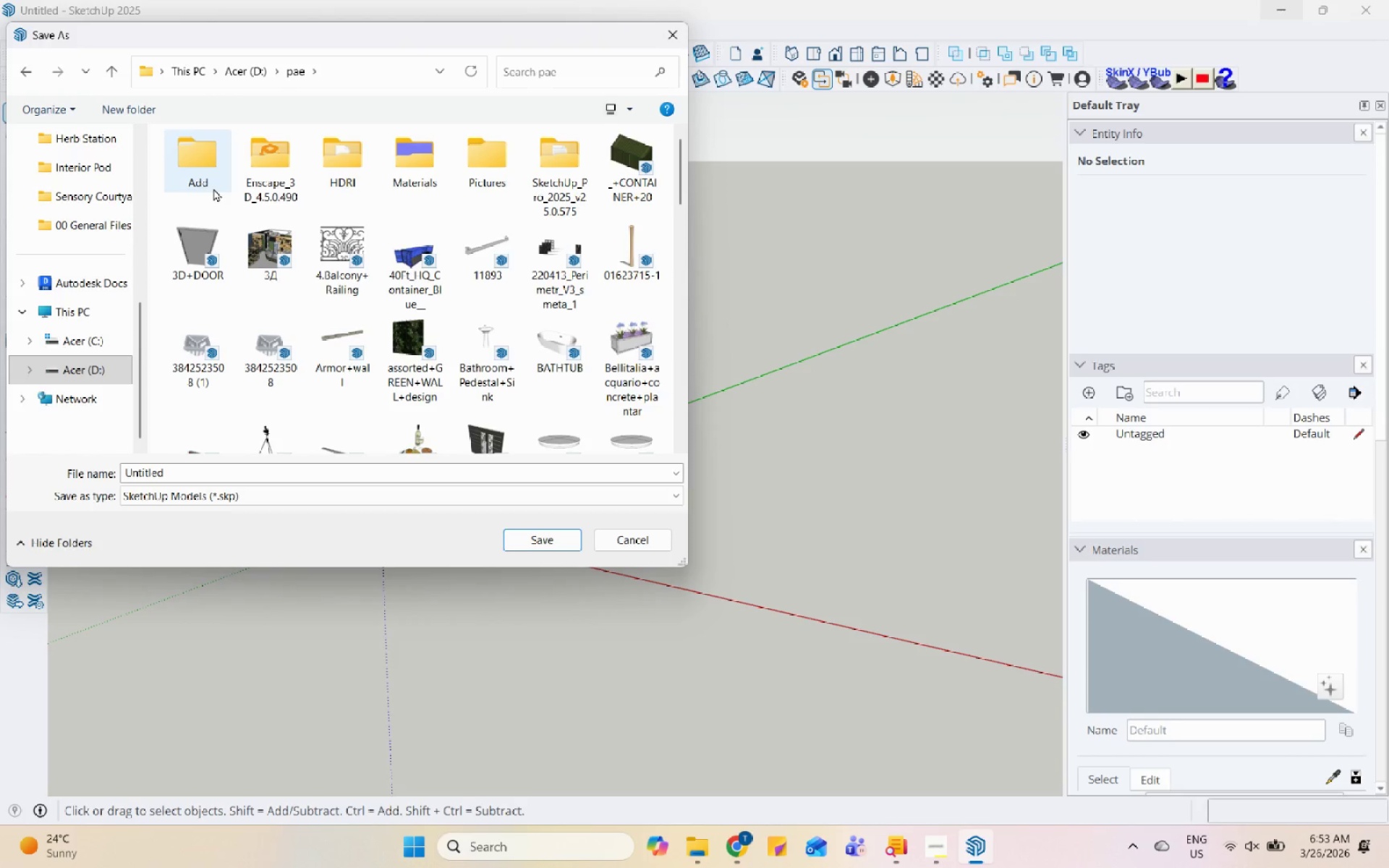 
double_click([207, 174])
 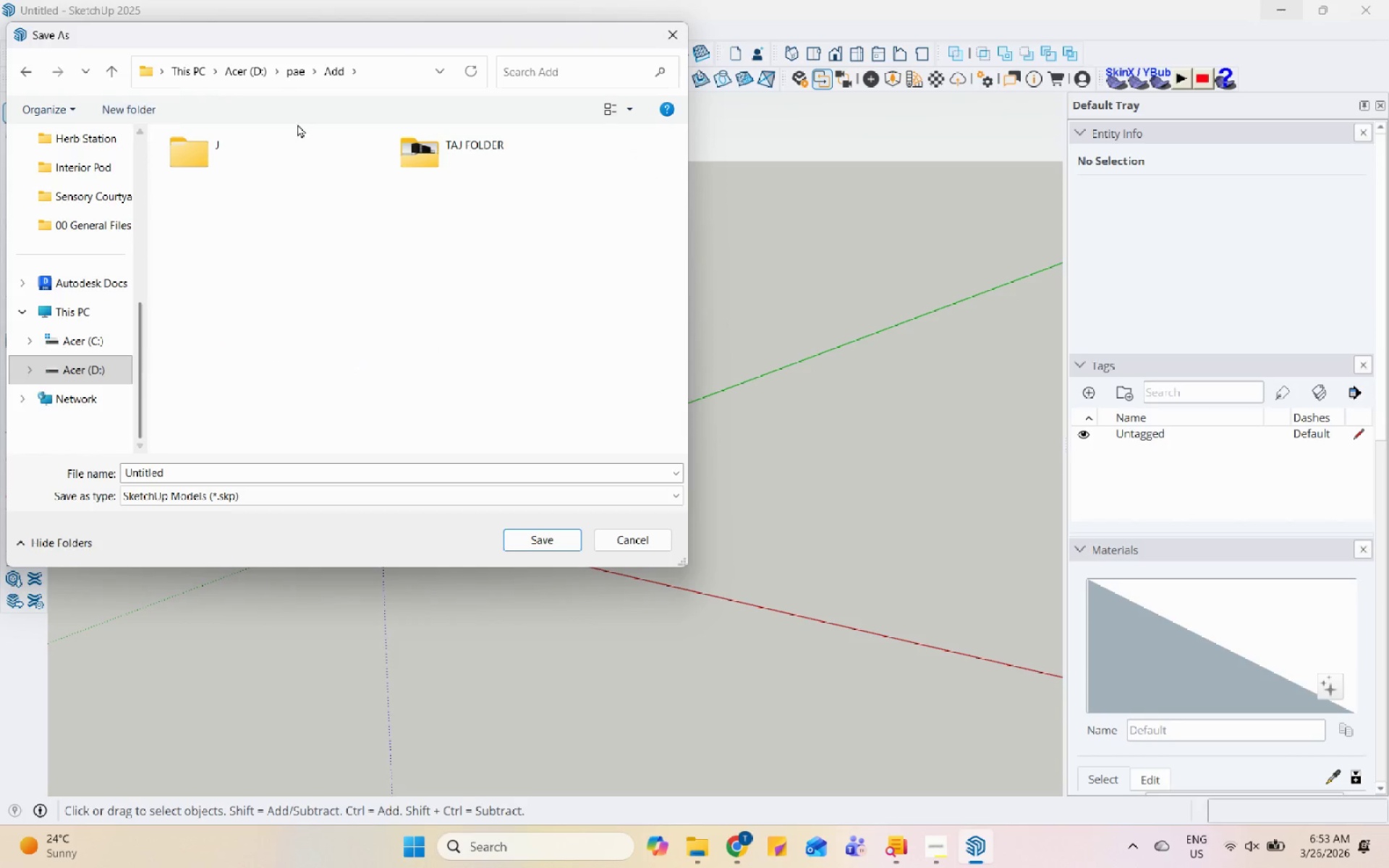 
double_click([449, 166])
 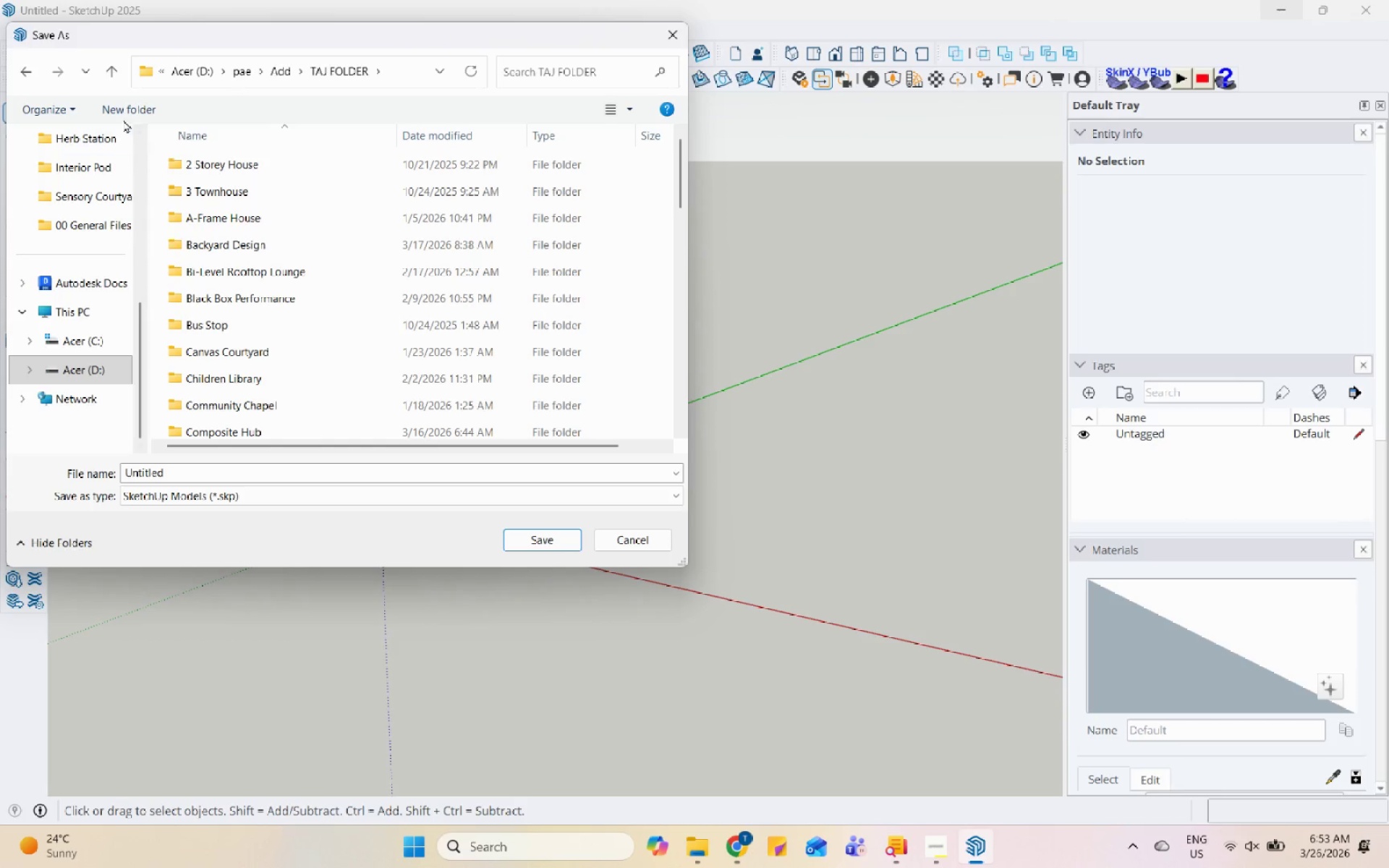 
left_click([140, 110])
 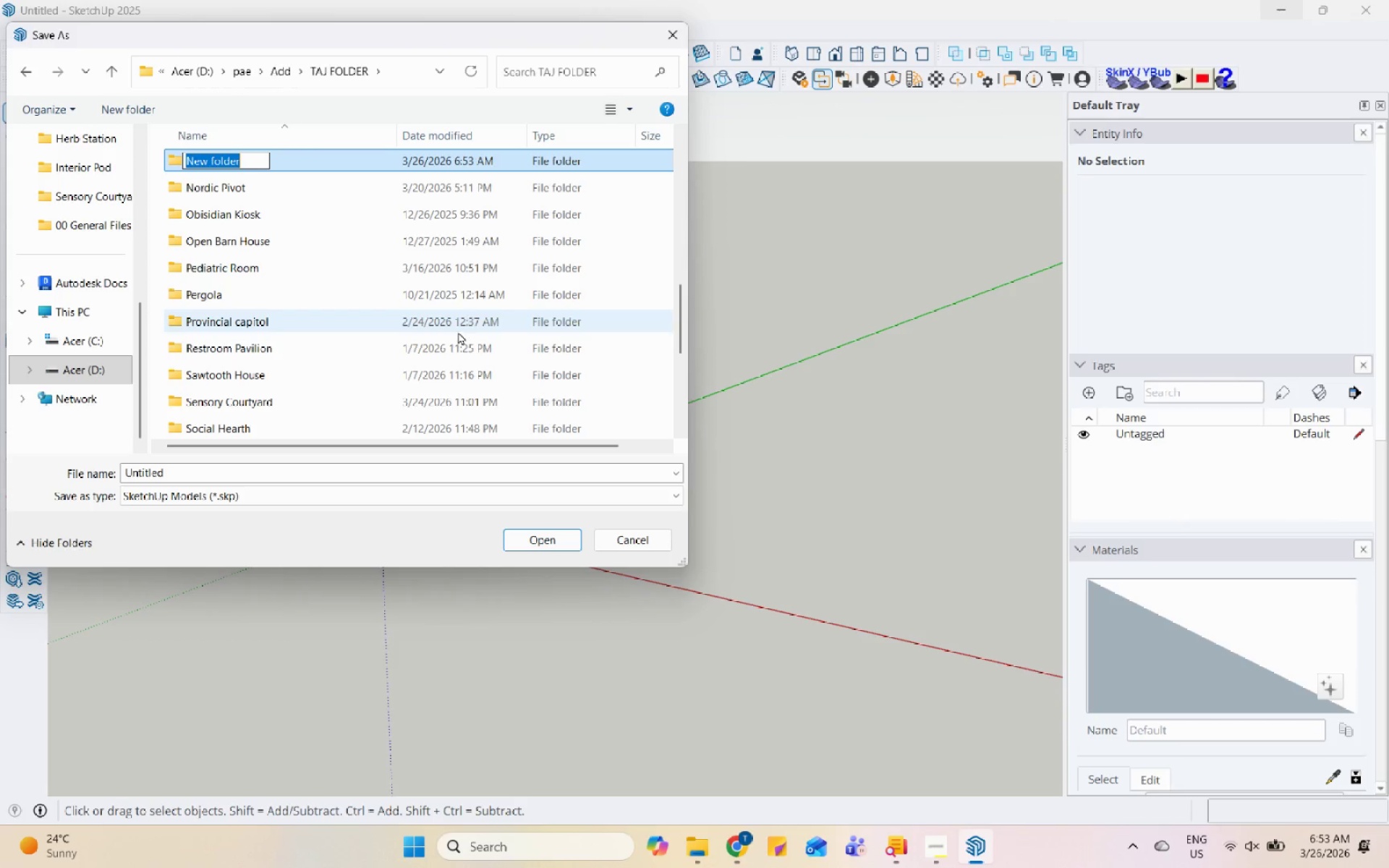 
key(Control+V)
 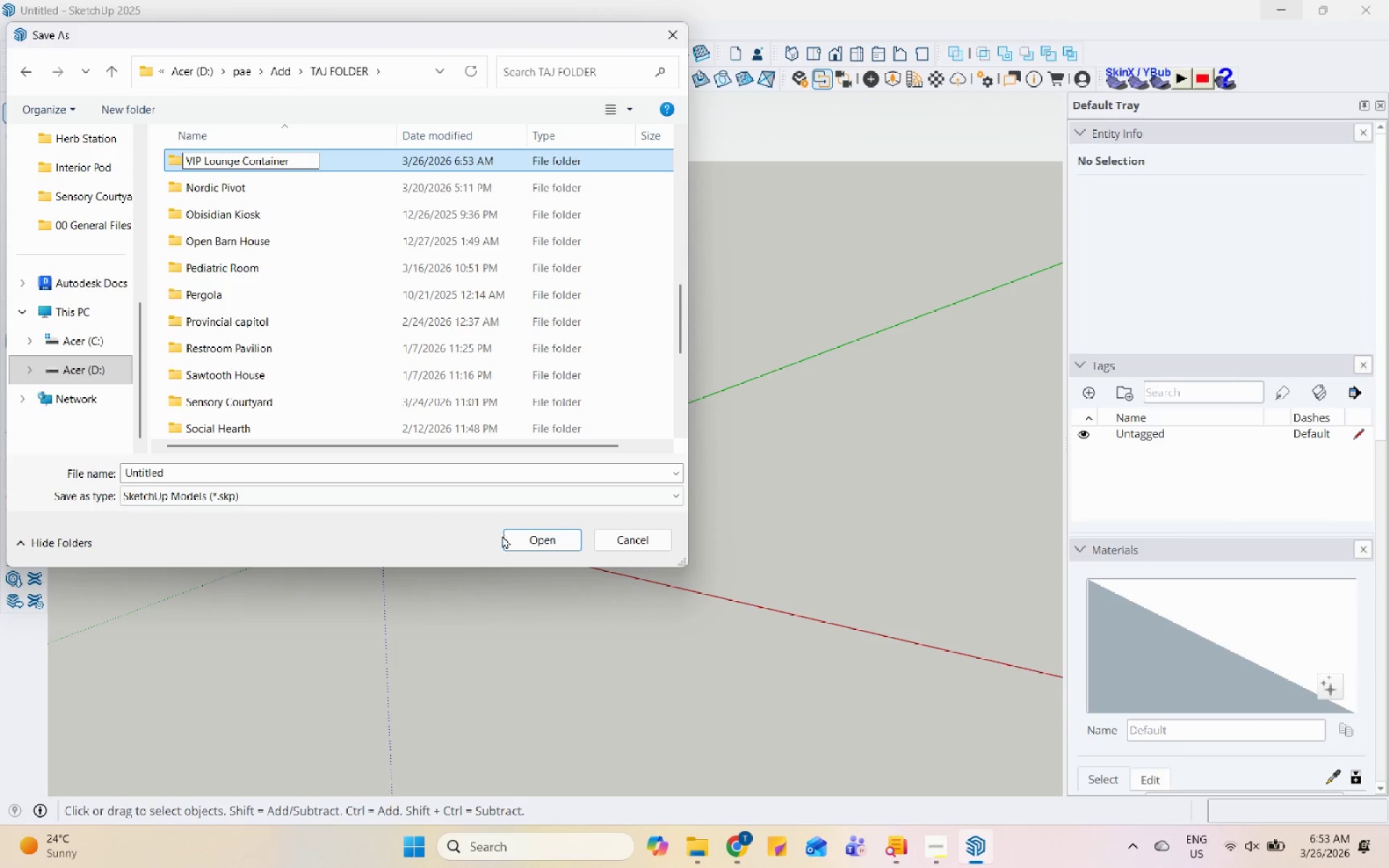 
left_click([518, 532])
 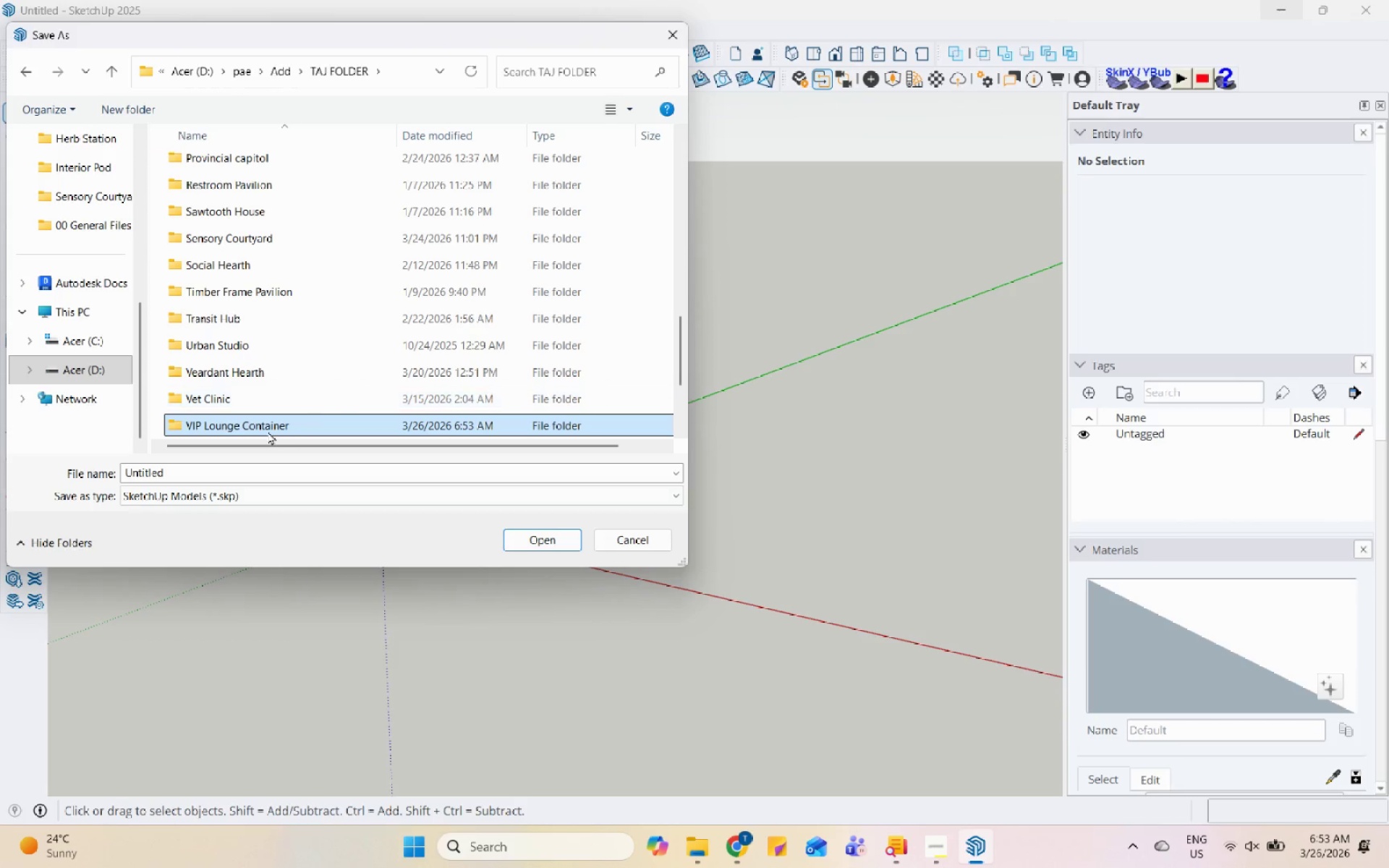 
double_click([276, 413])
 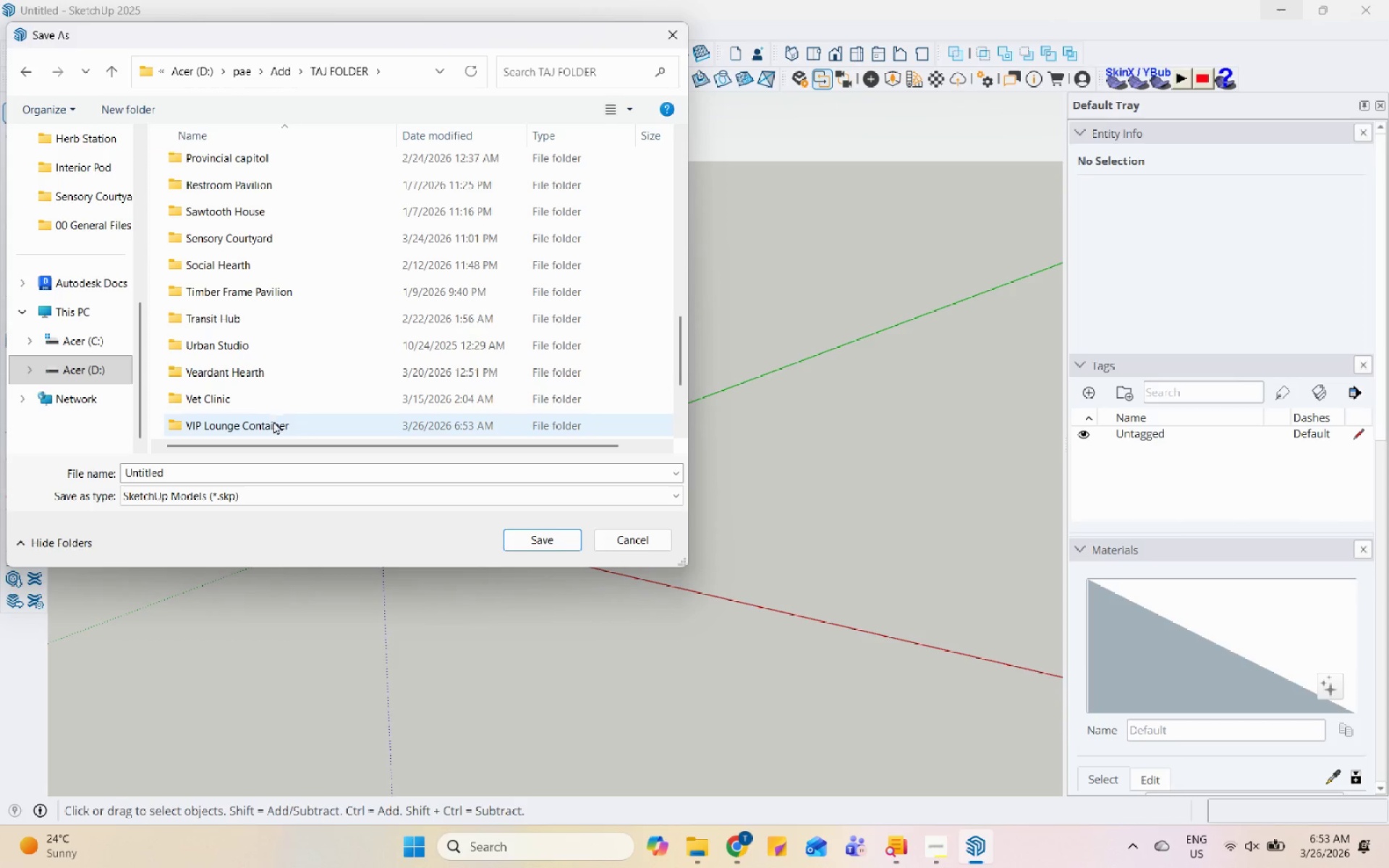 
triple_click([271, 425])
 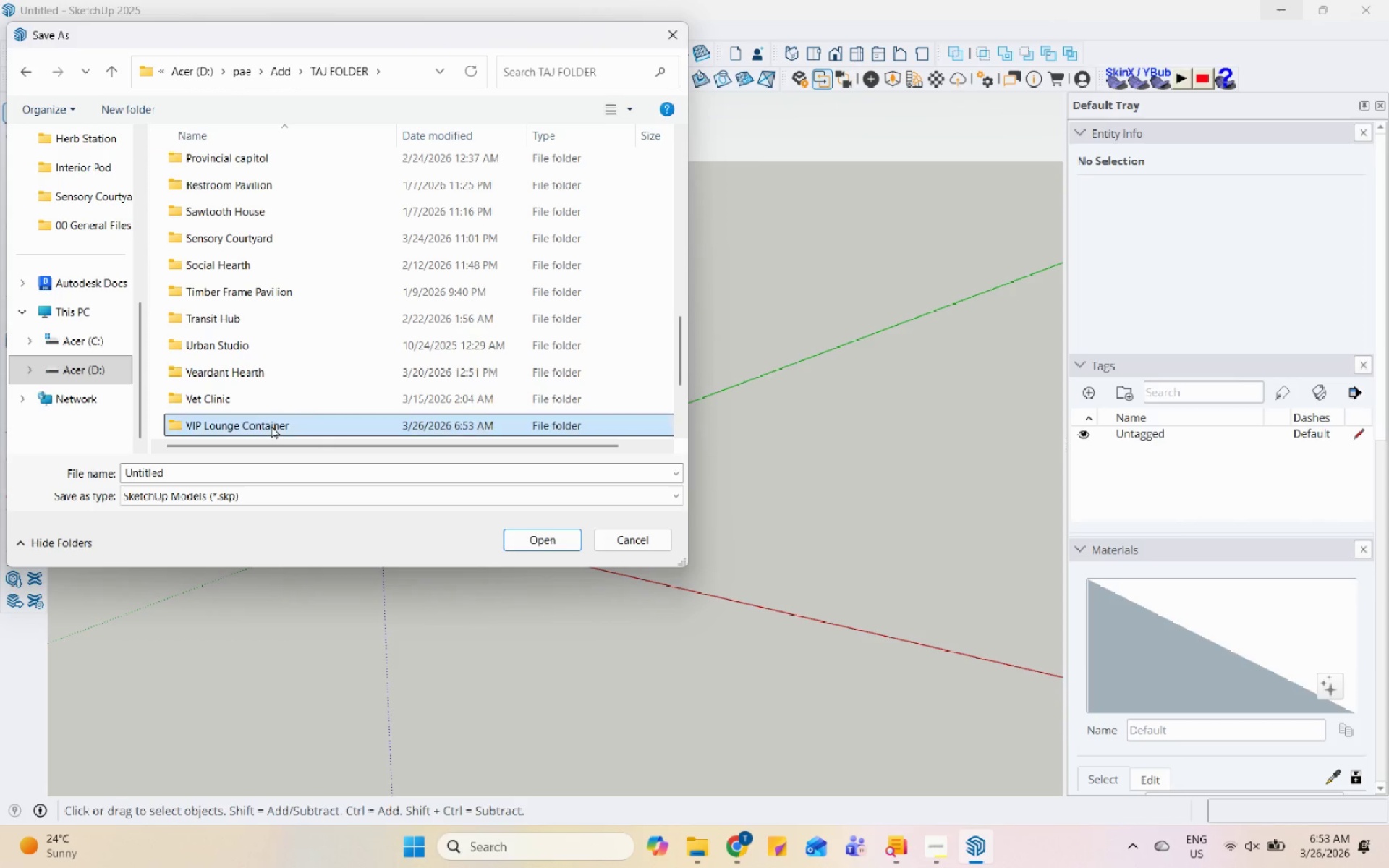 
triple_click([271, 425])
 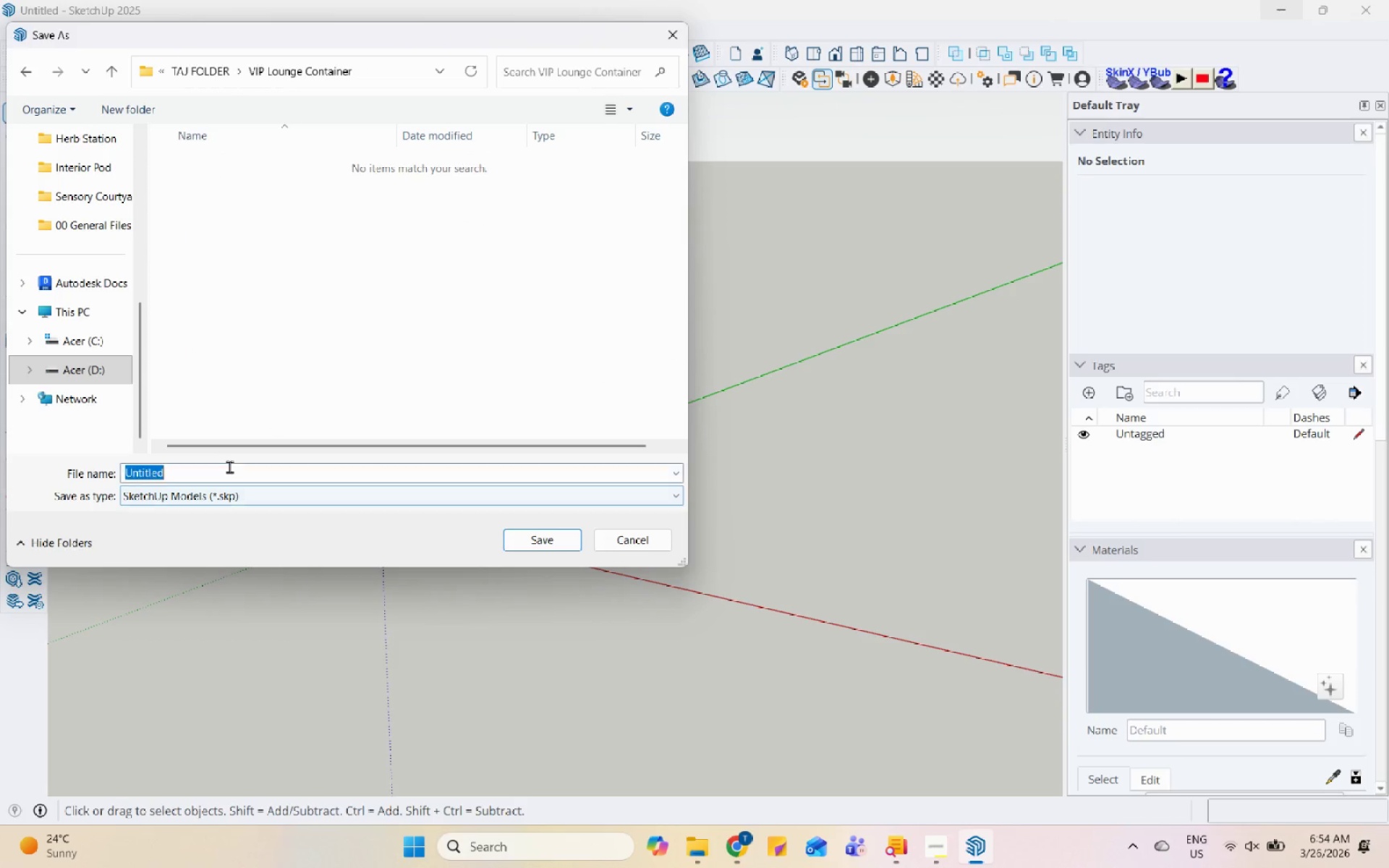 
key(Control+V)
 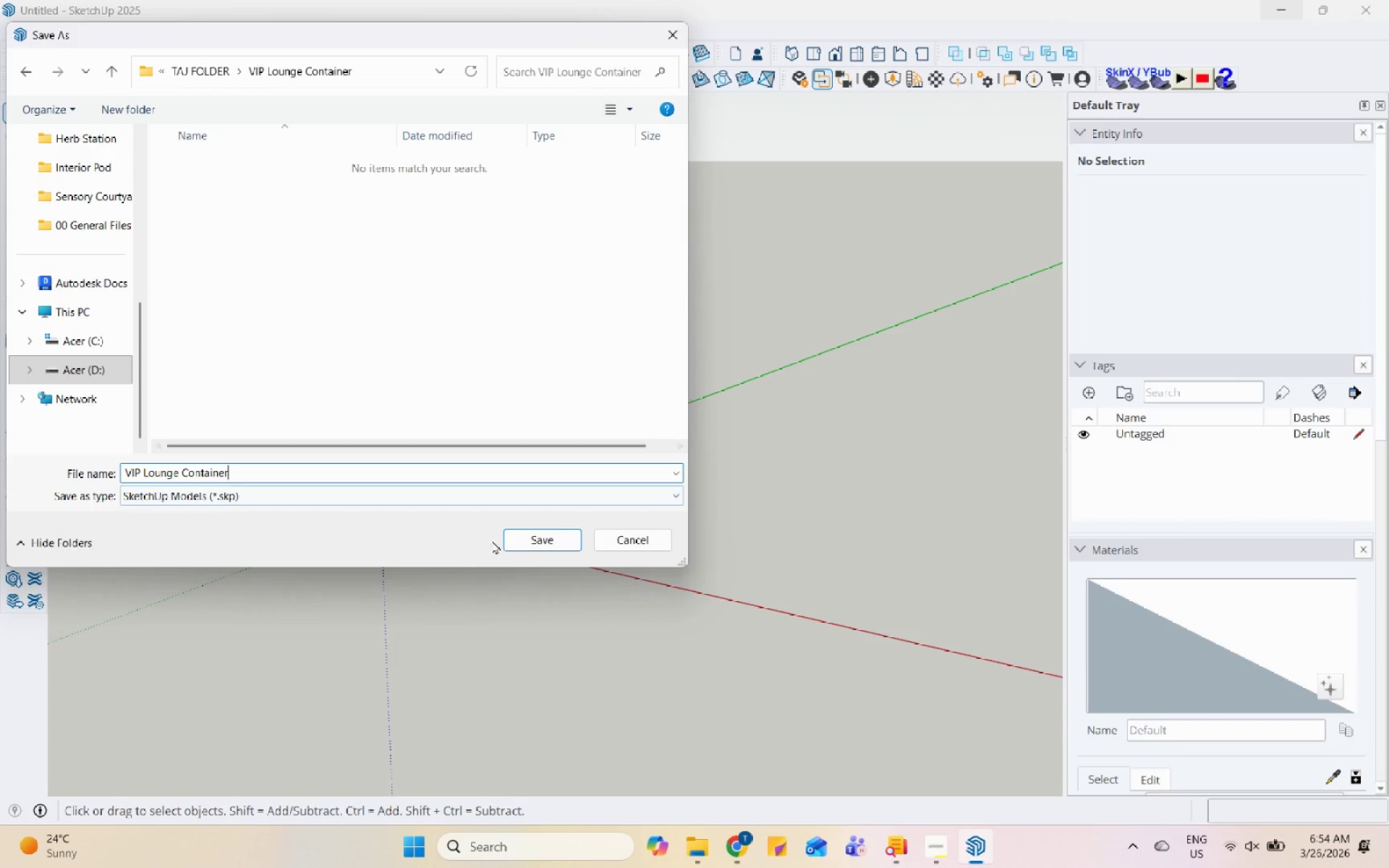 
left_click([519, 550])
 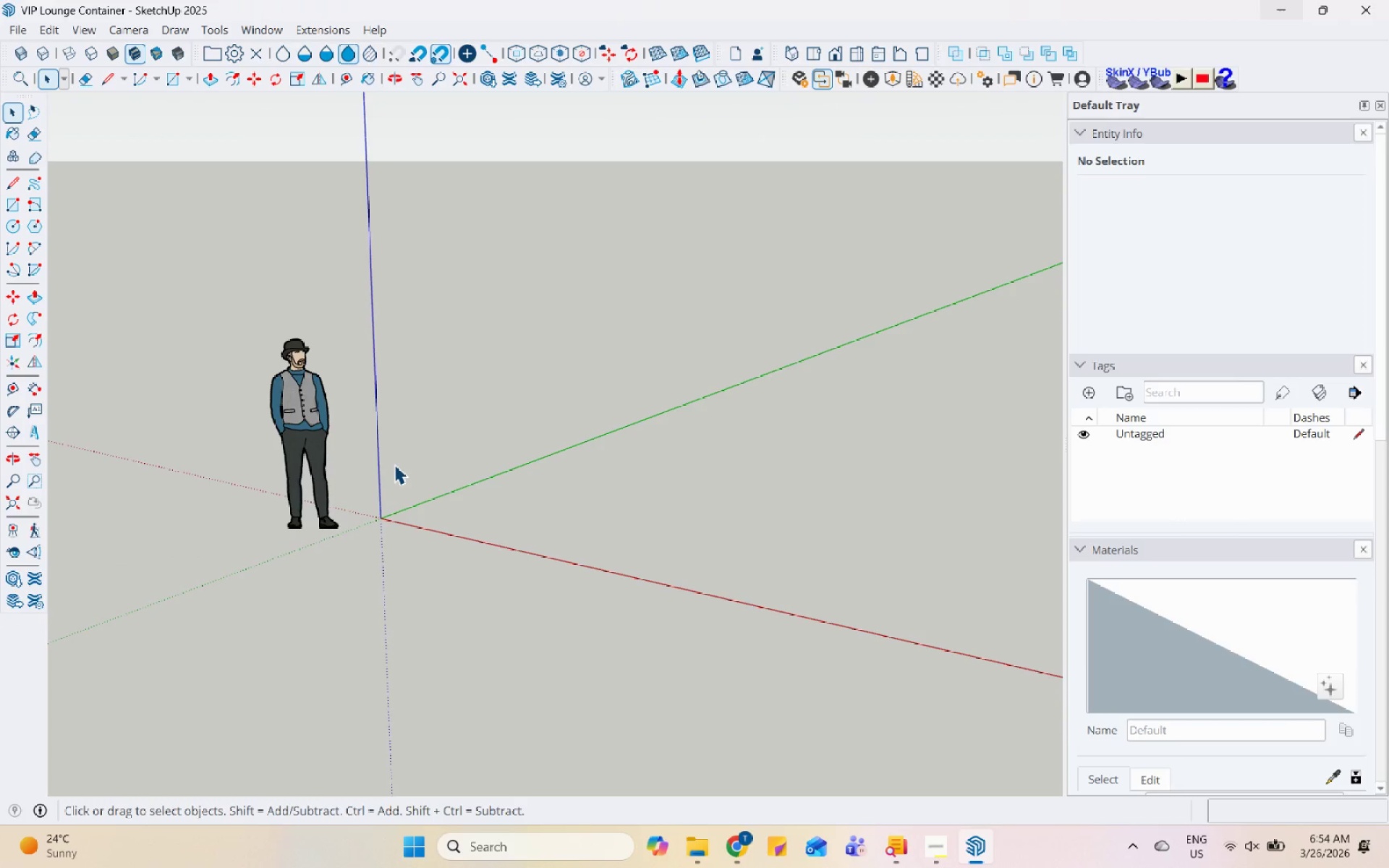 
scroll: coordinate [600, 310], scroll_direction: down, amount: 4.0
 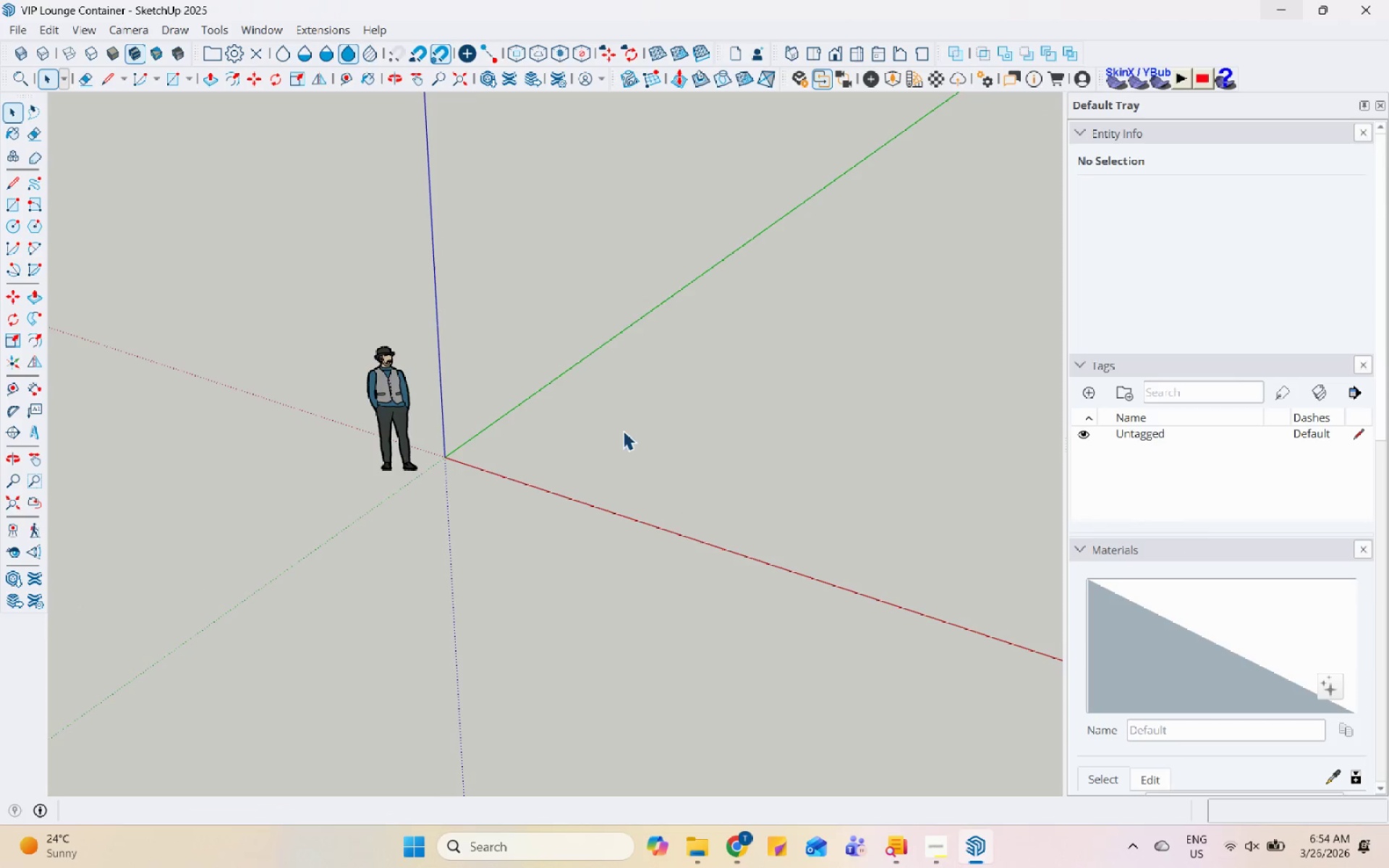 
scroll: coordinate [669, 369], scroll_direction: up, amount: 3.0
 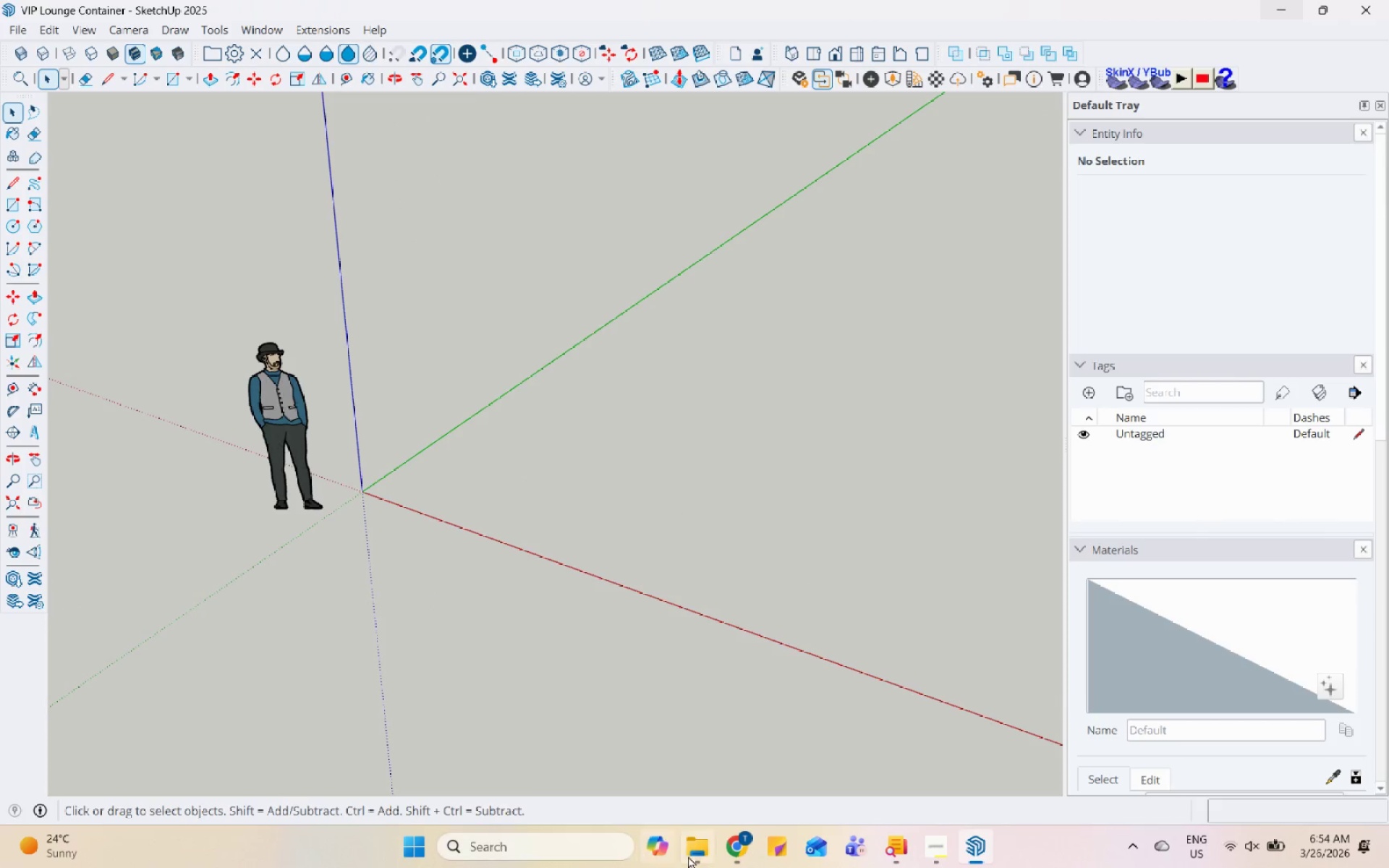 
left_click([730, 851])
 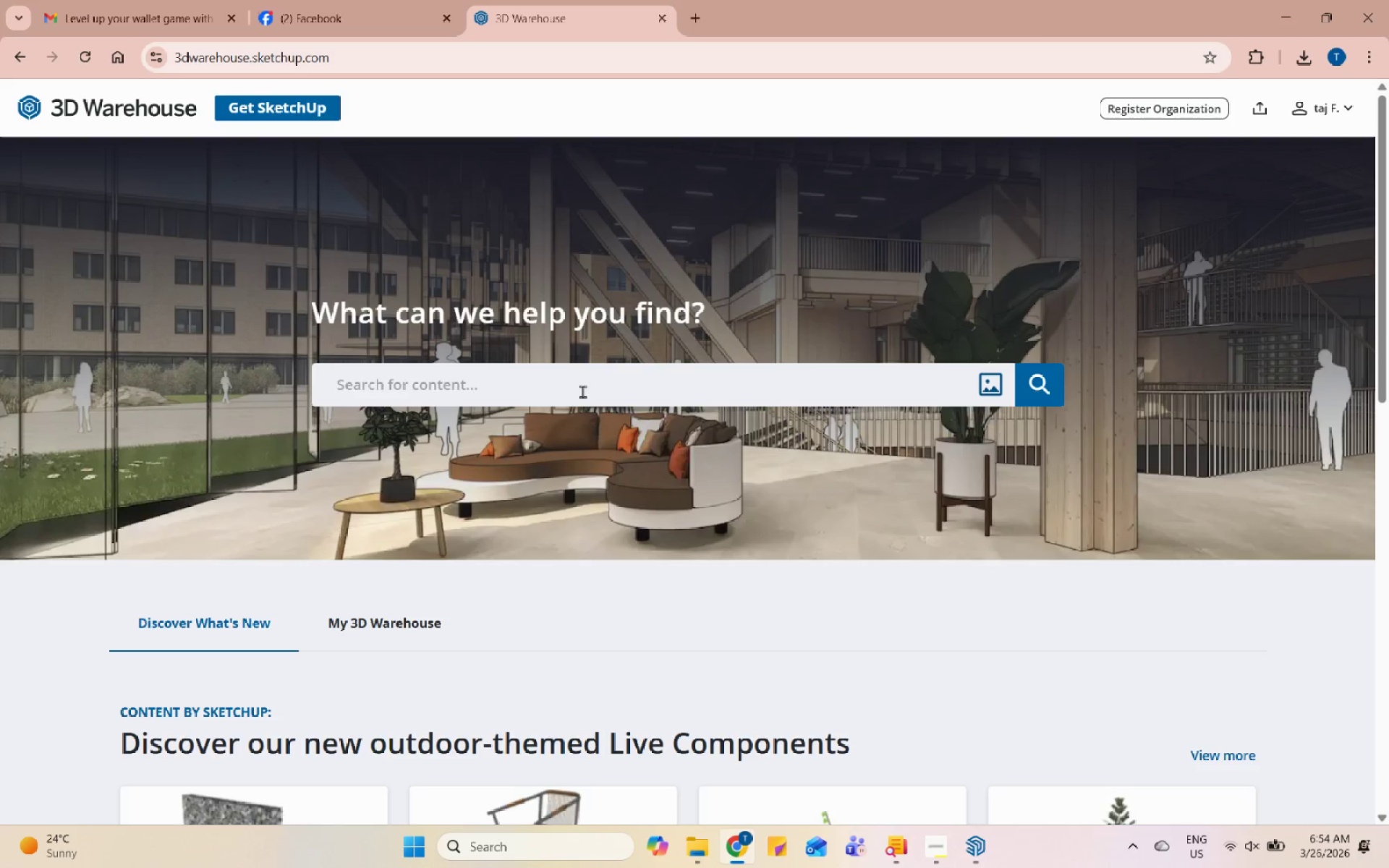 
left_click([591, 375])
 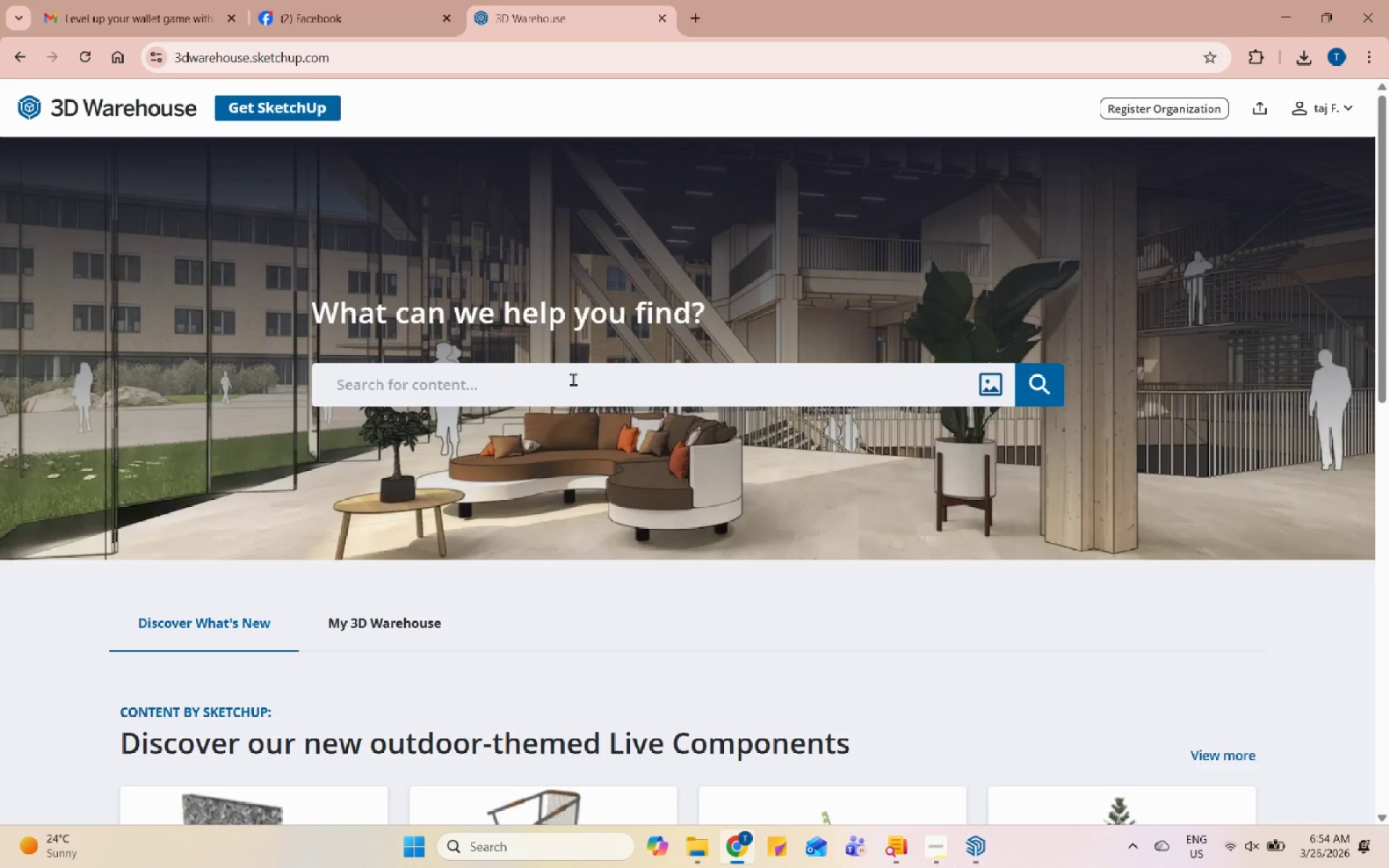 
type(4oft )
key(Backspace)
key(Backspace)
key(Backspace)
key(Backspace)
type(0ft container)
 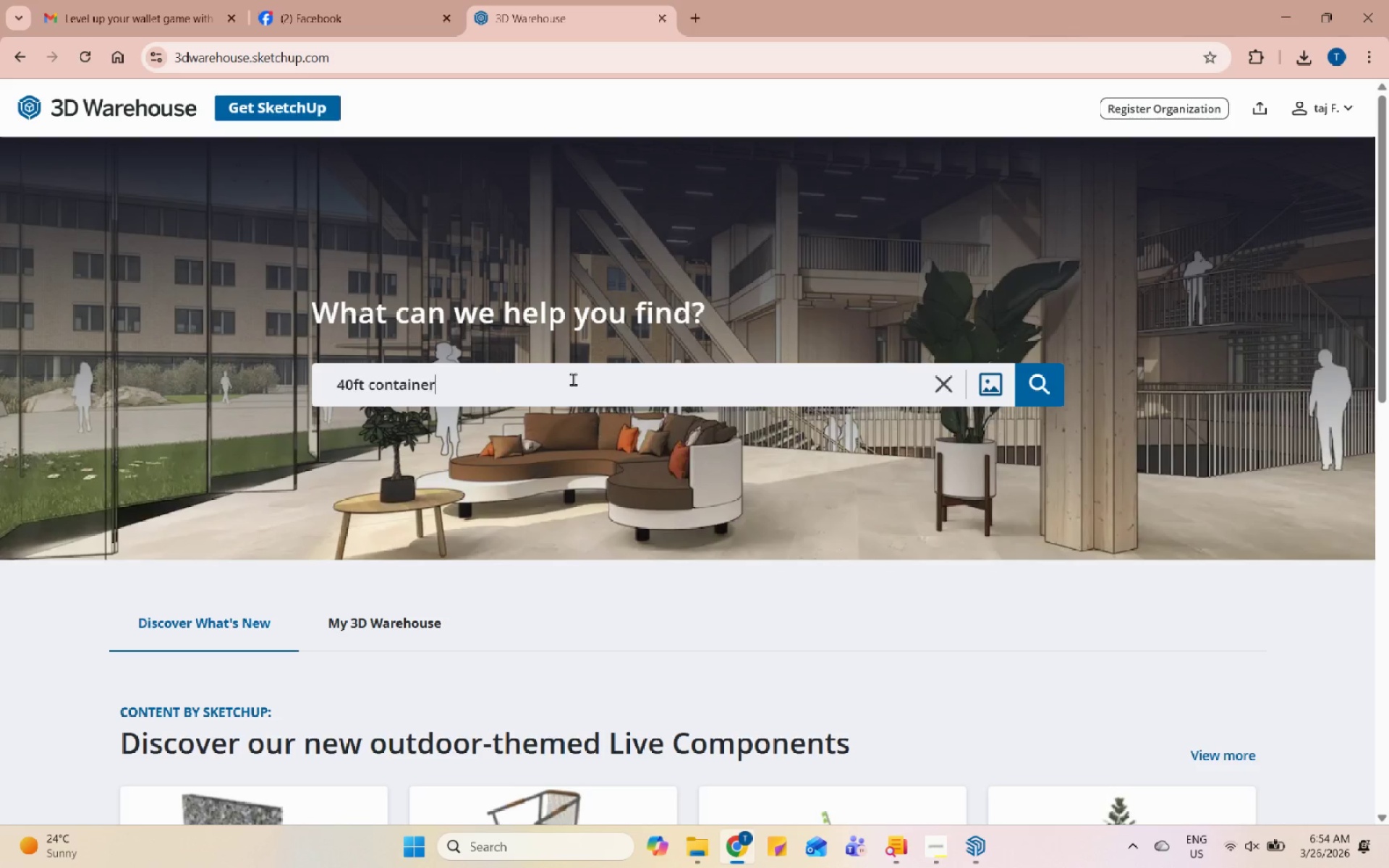 
key(Enter)
 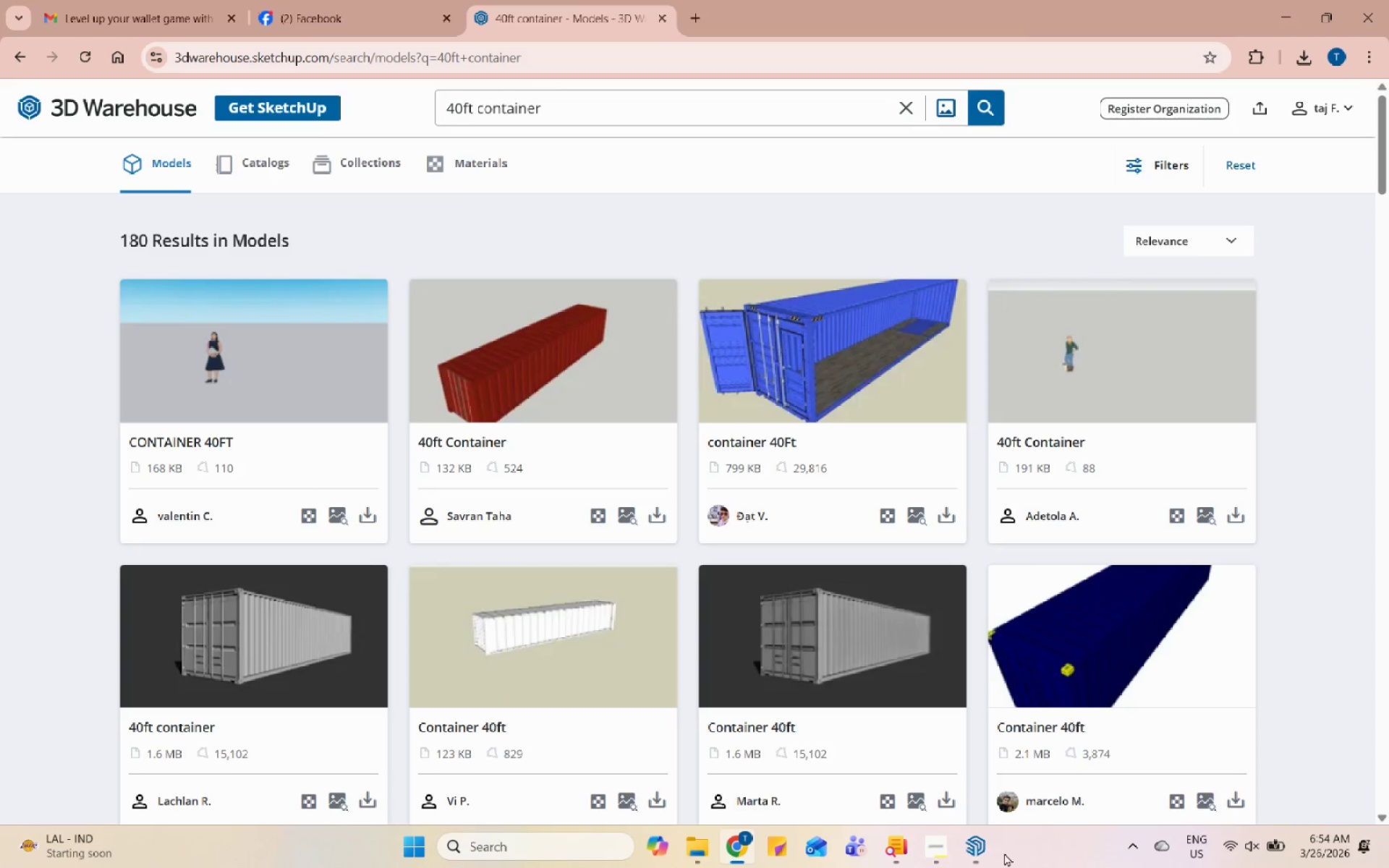 
left_click([1004, 853])
 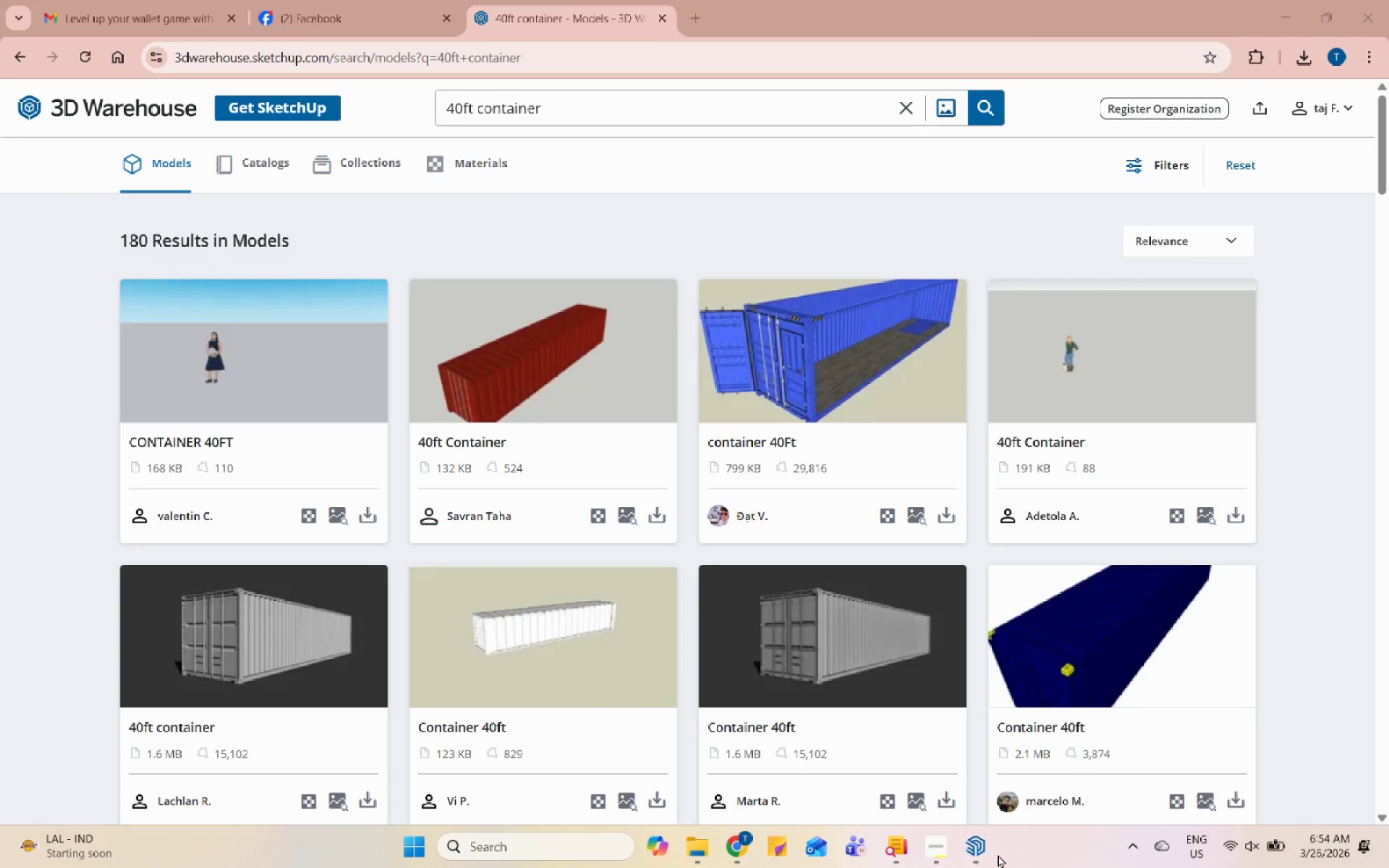 
scroll: coordinate [752, 717], scroll_direction: down, amount: 6.0
 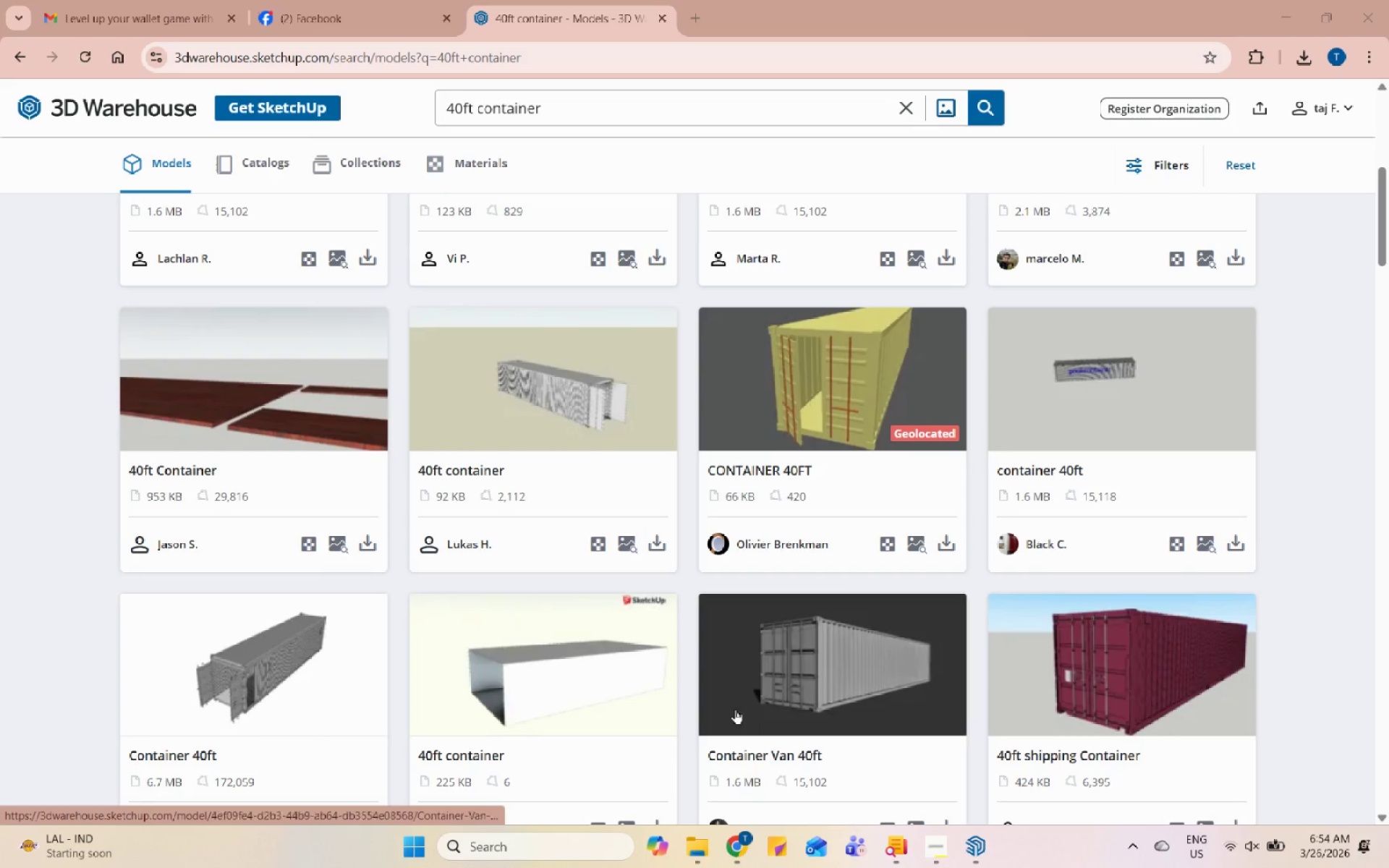 
left_click([574, 404])
 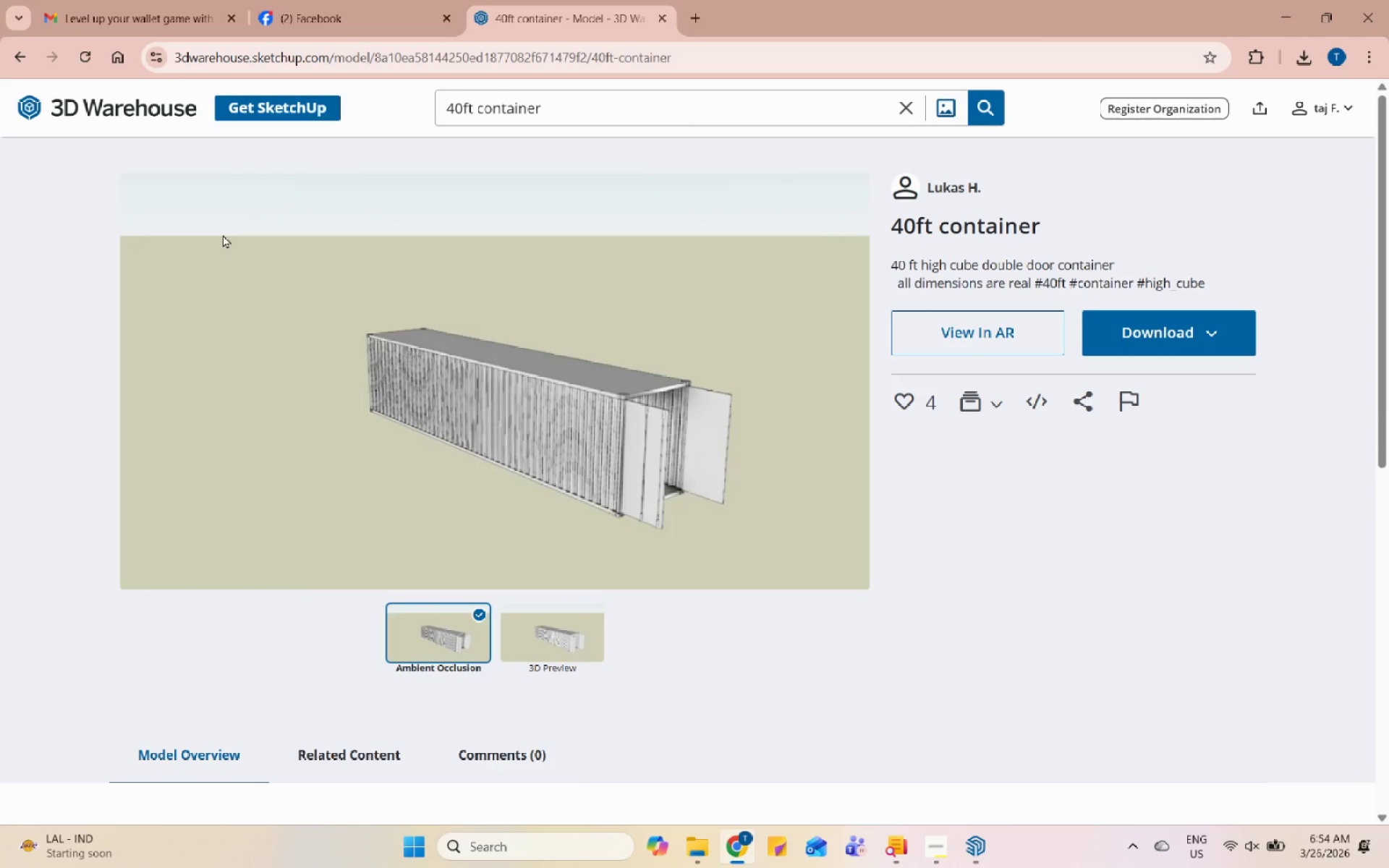 
left_click([27, 62])
 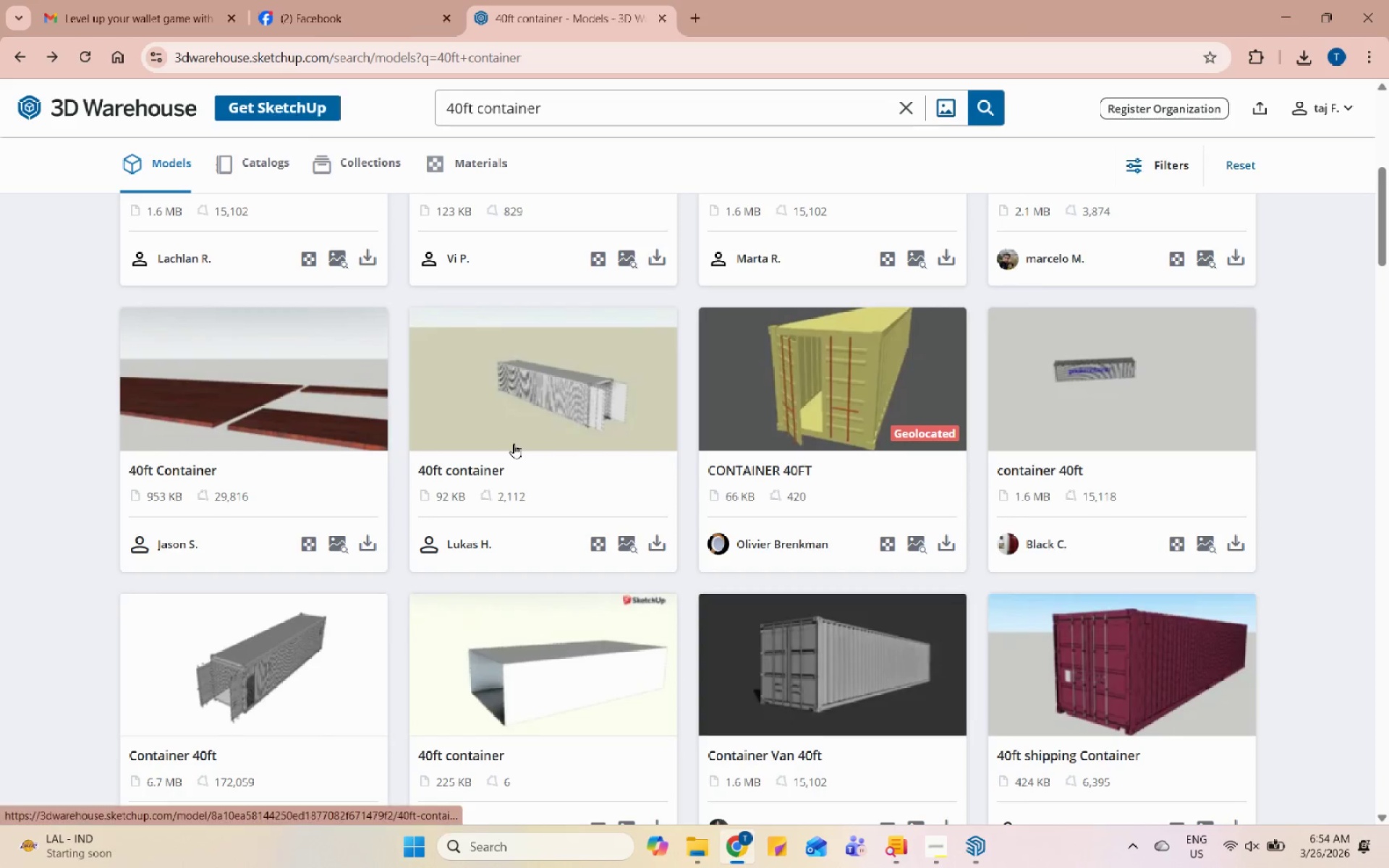 
scroll: coordinate [514, 443], scroll_direction: down, amount: 1.0
 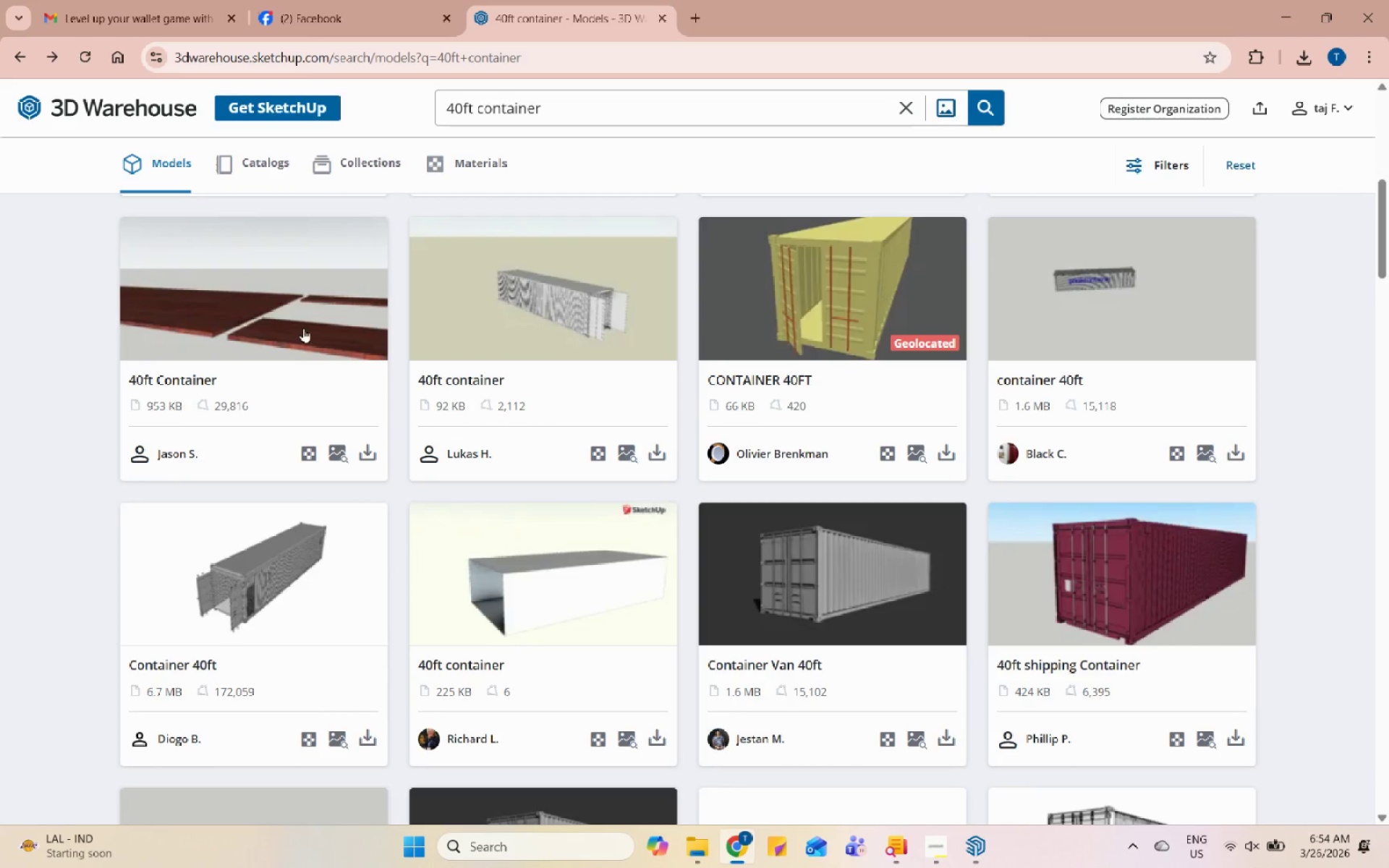 
left_click([1059, 550])
 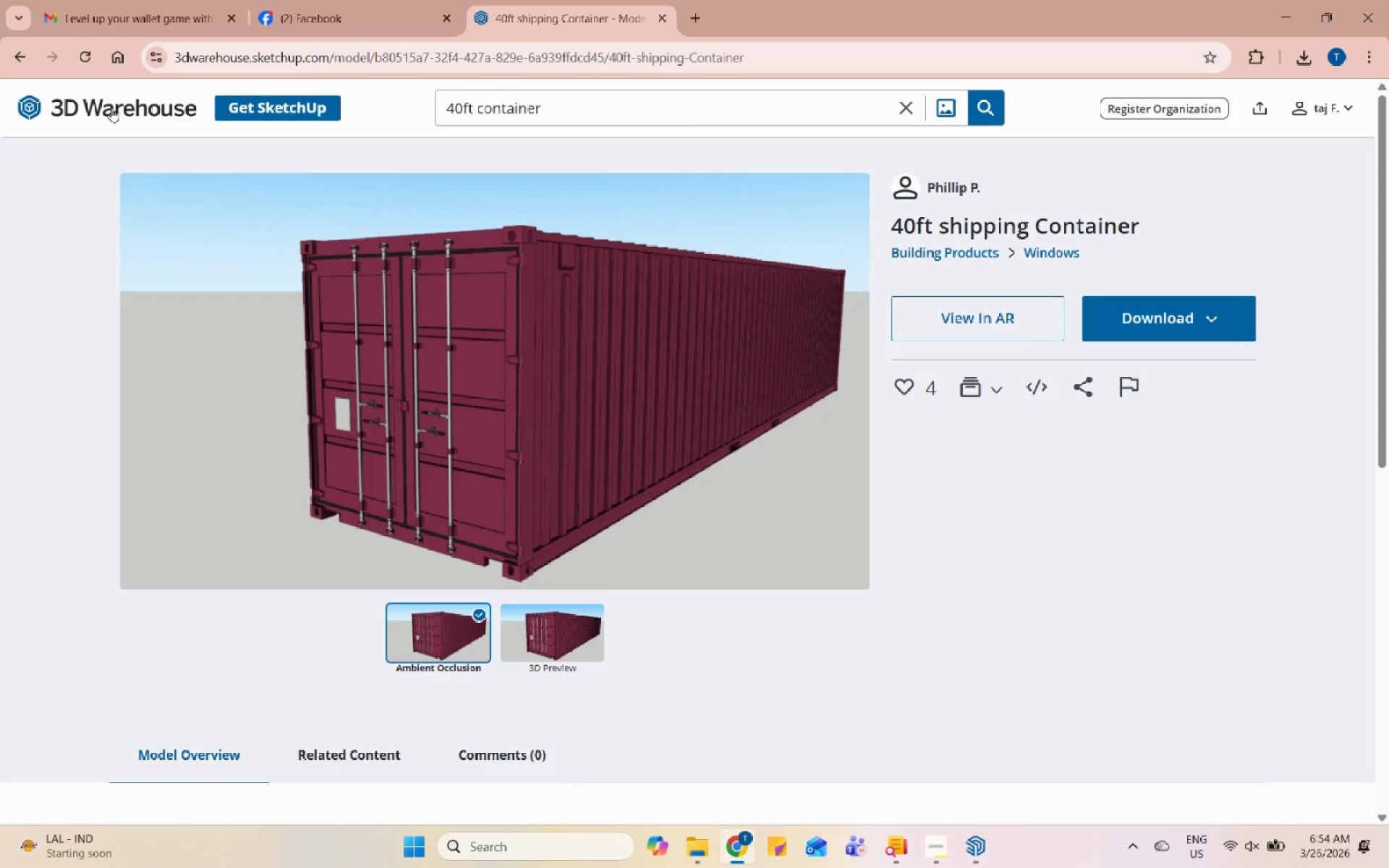 
wait(7.08)
 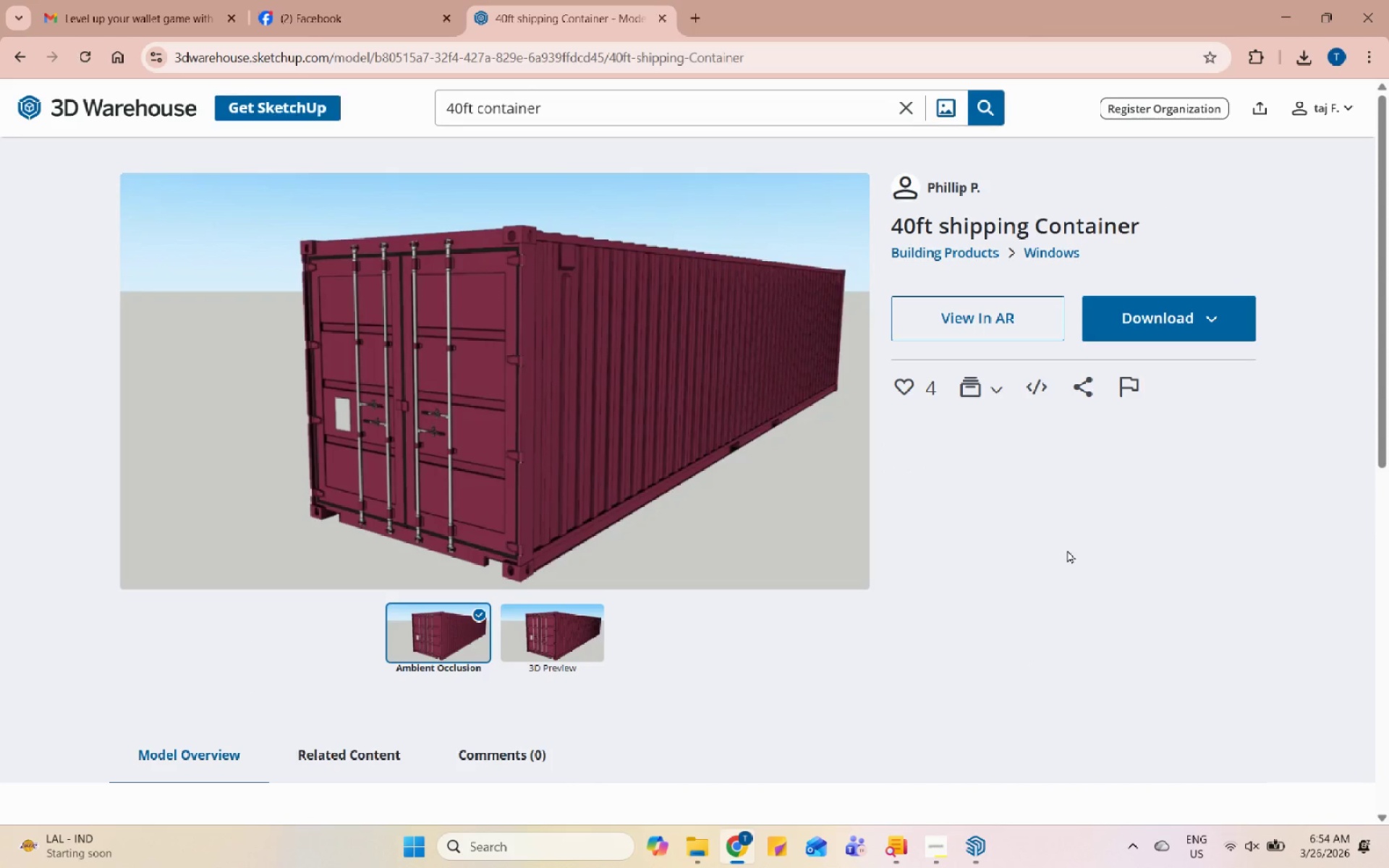 
scroll: coordinate [408, 477], scroll_direction: down, amount: 7.0
 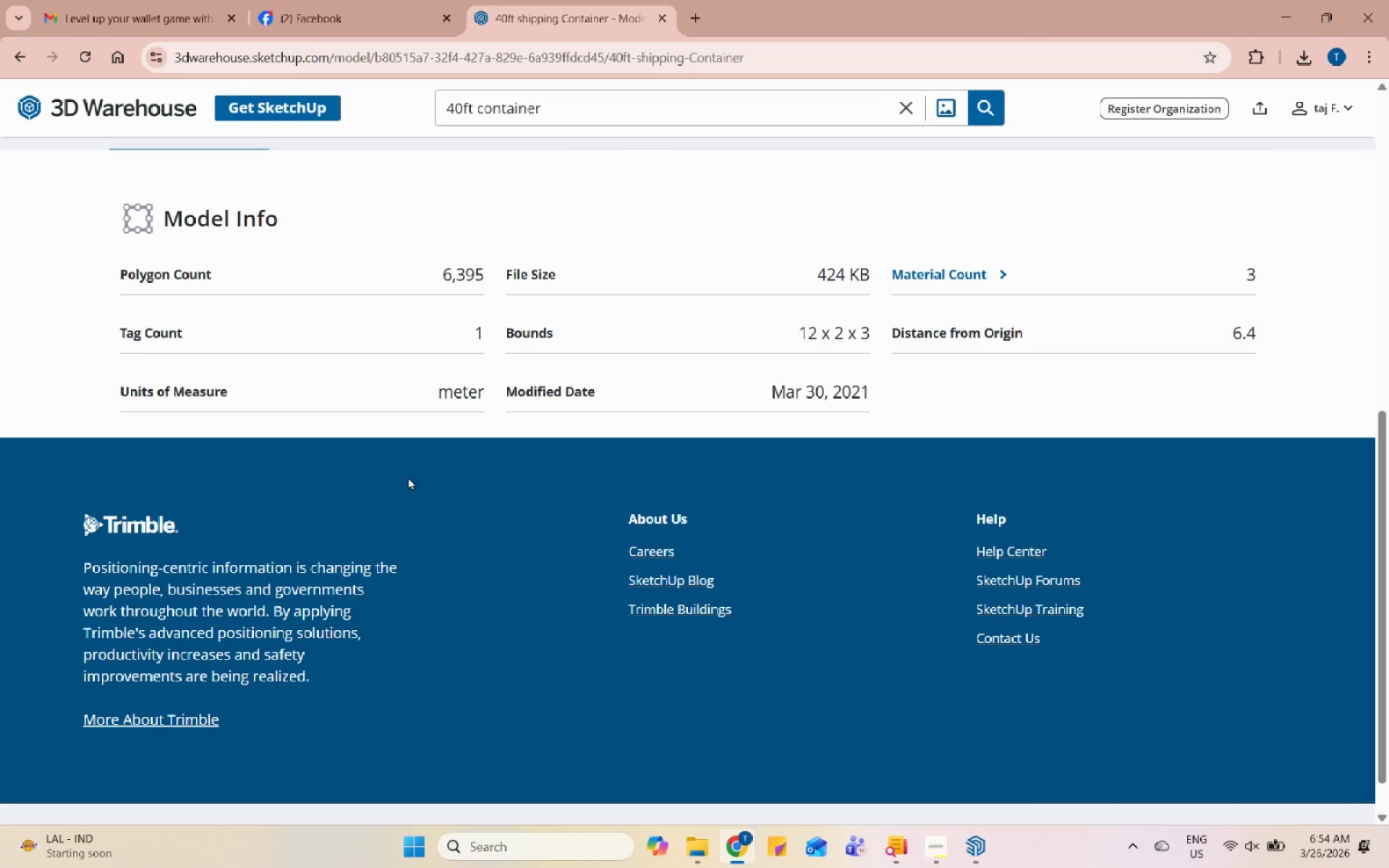 
scroll: coordinate [408, 477], scroll_direction: up, amount: 3.0
 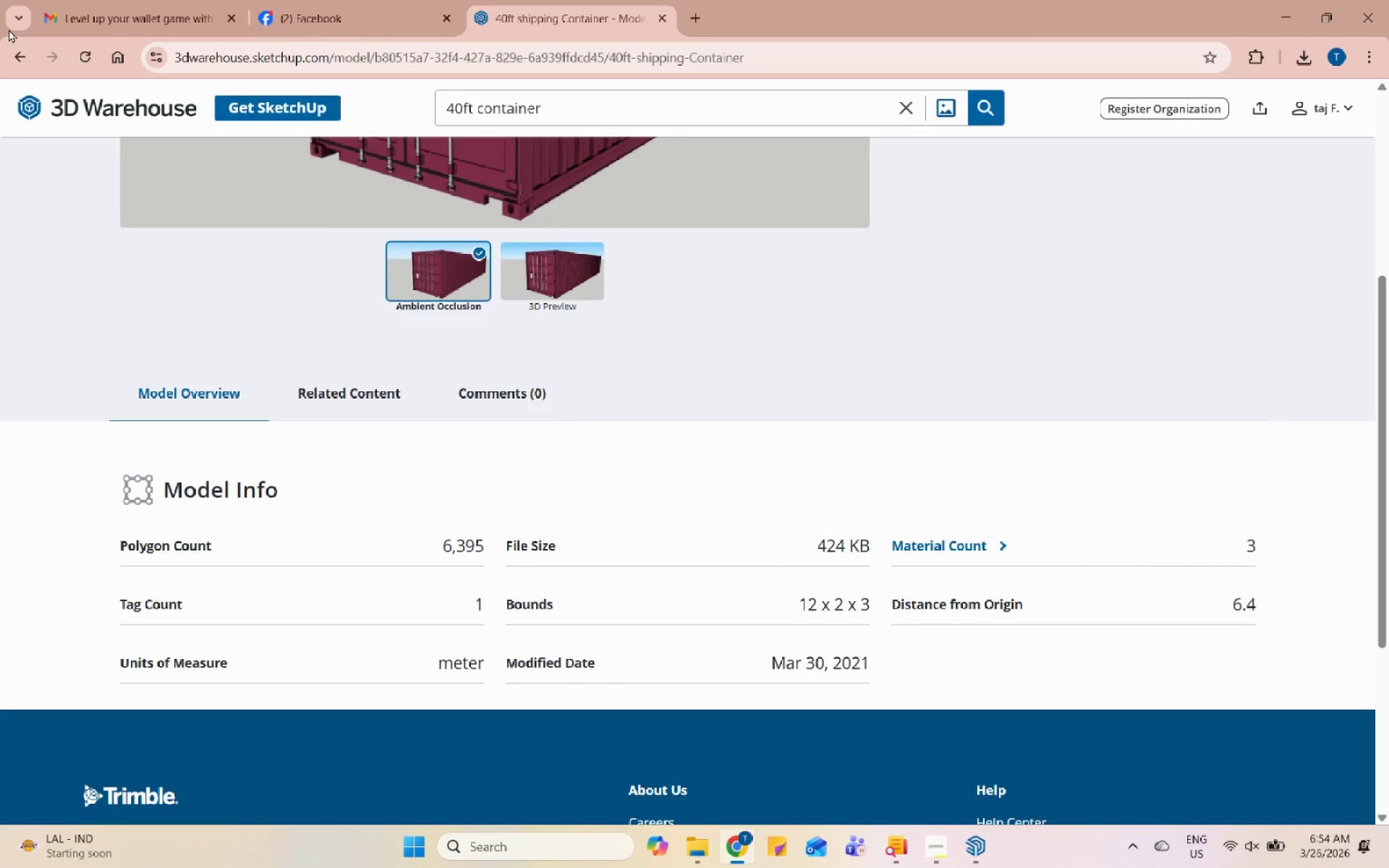 
left_click([9, 60])
 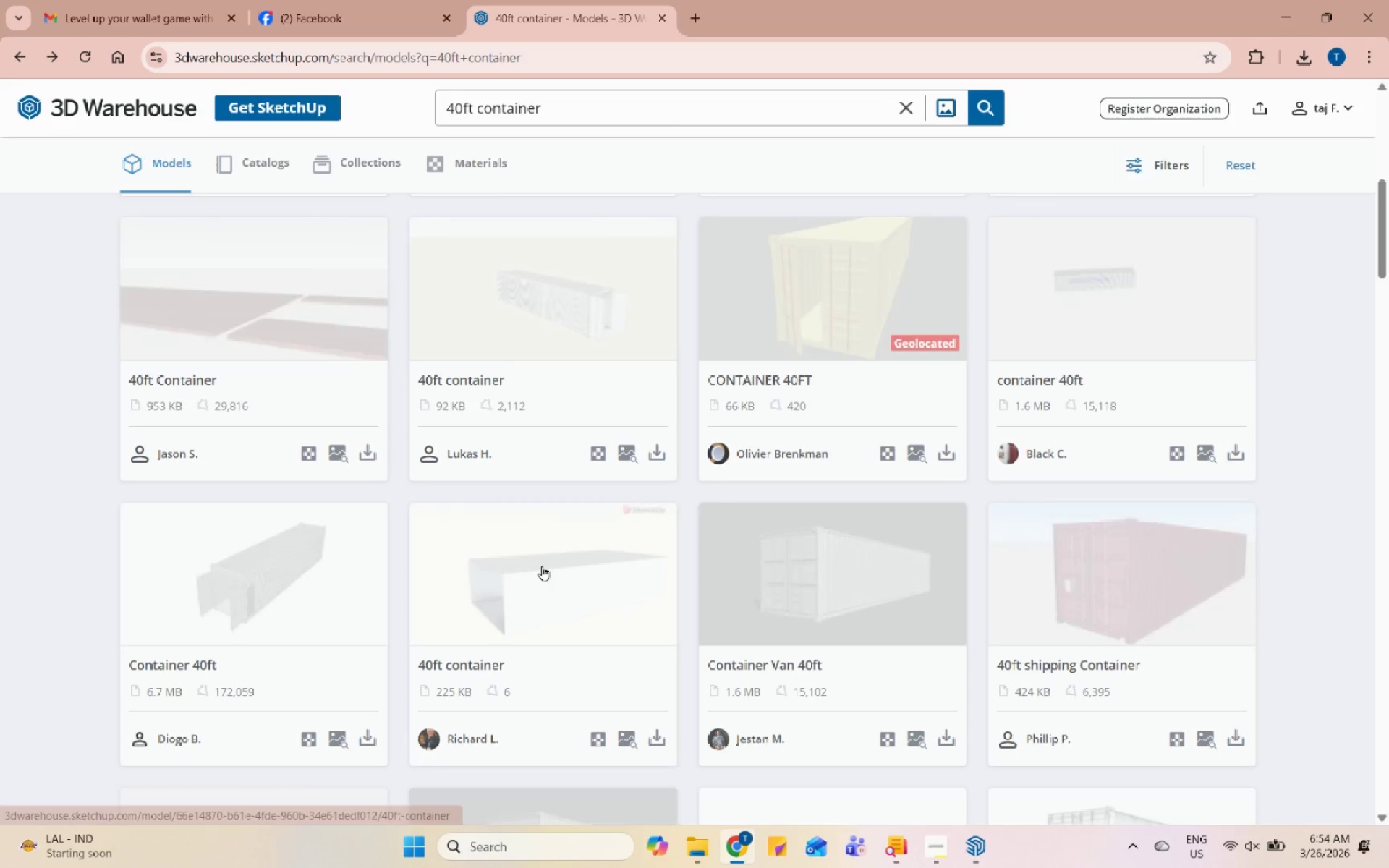 
scroll: coordinate [548, 572], scroll_direction: up, amount: 3.0
 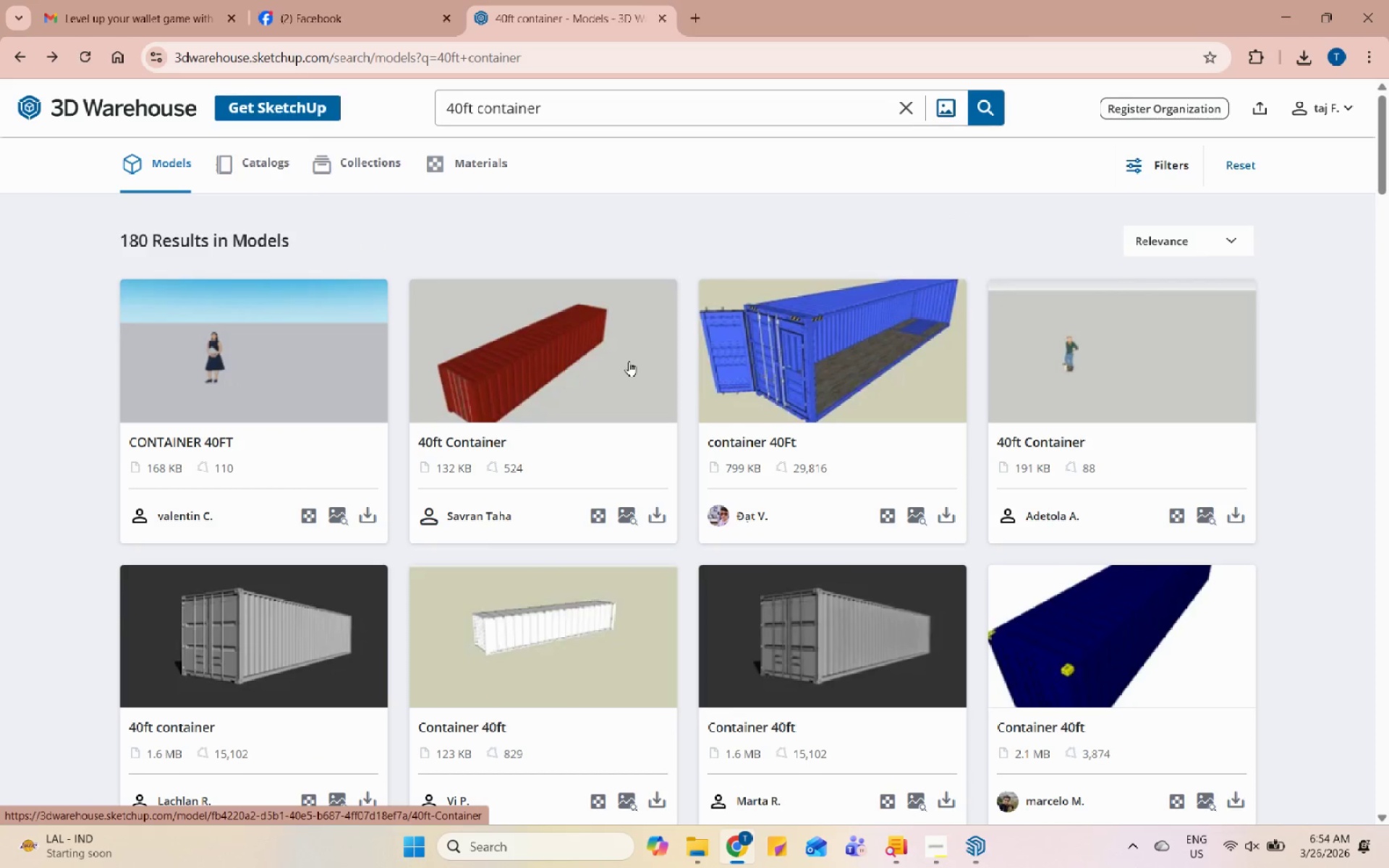 
wait(13.52)
 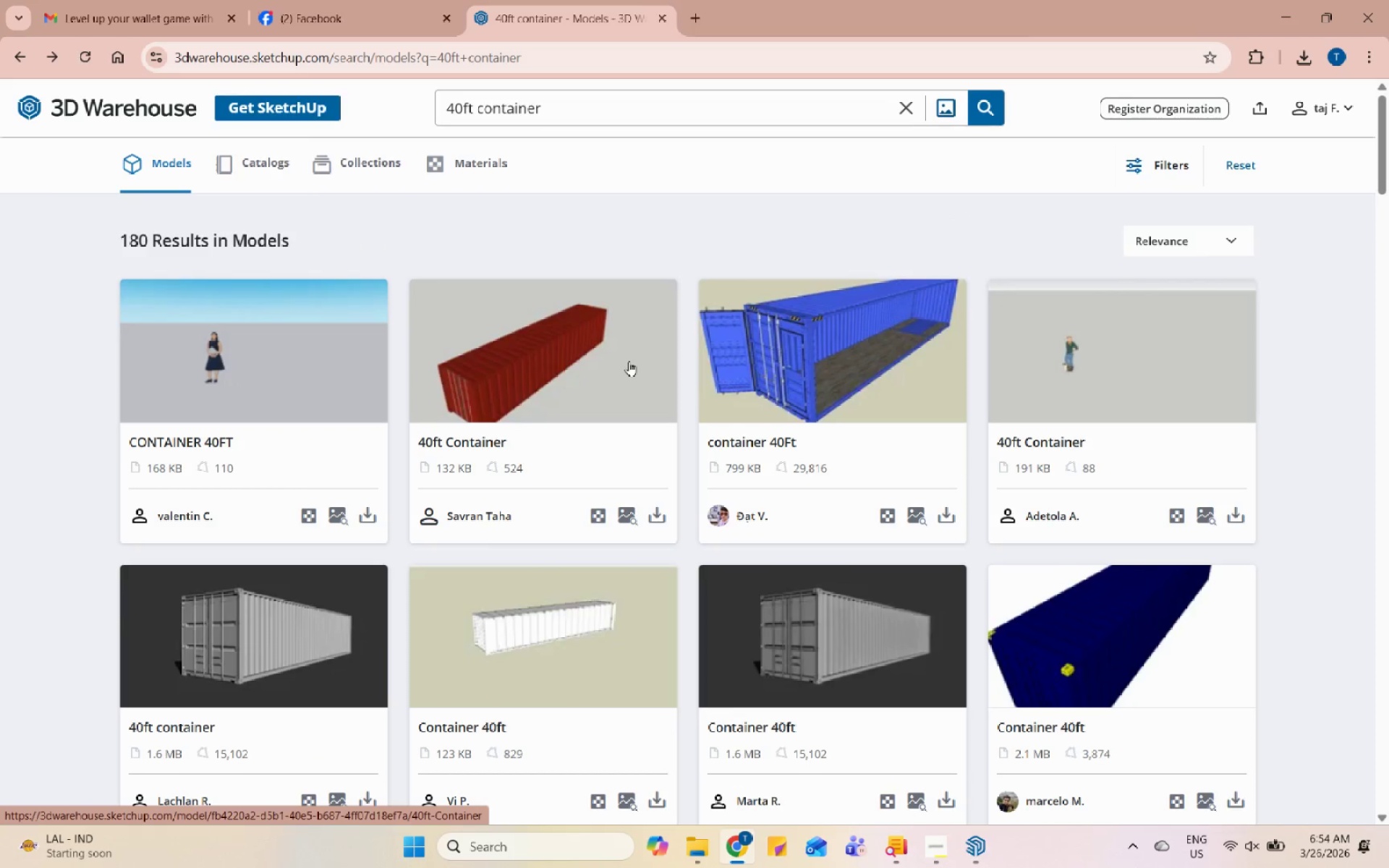 
left_click([660, 519])
 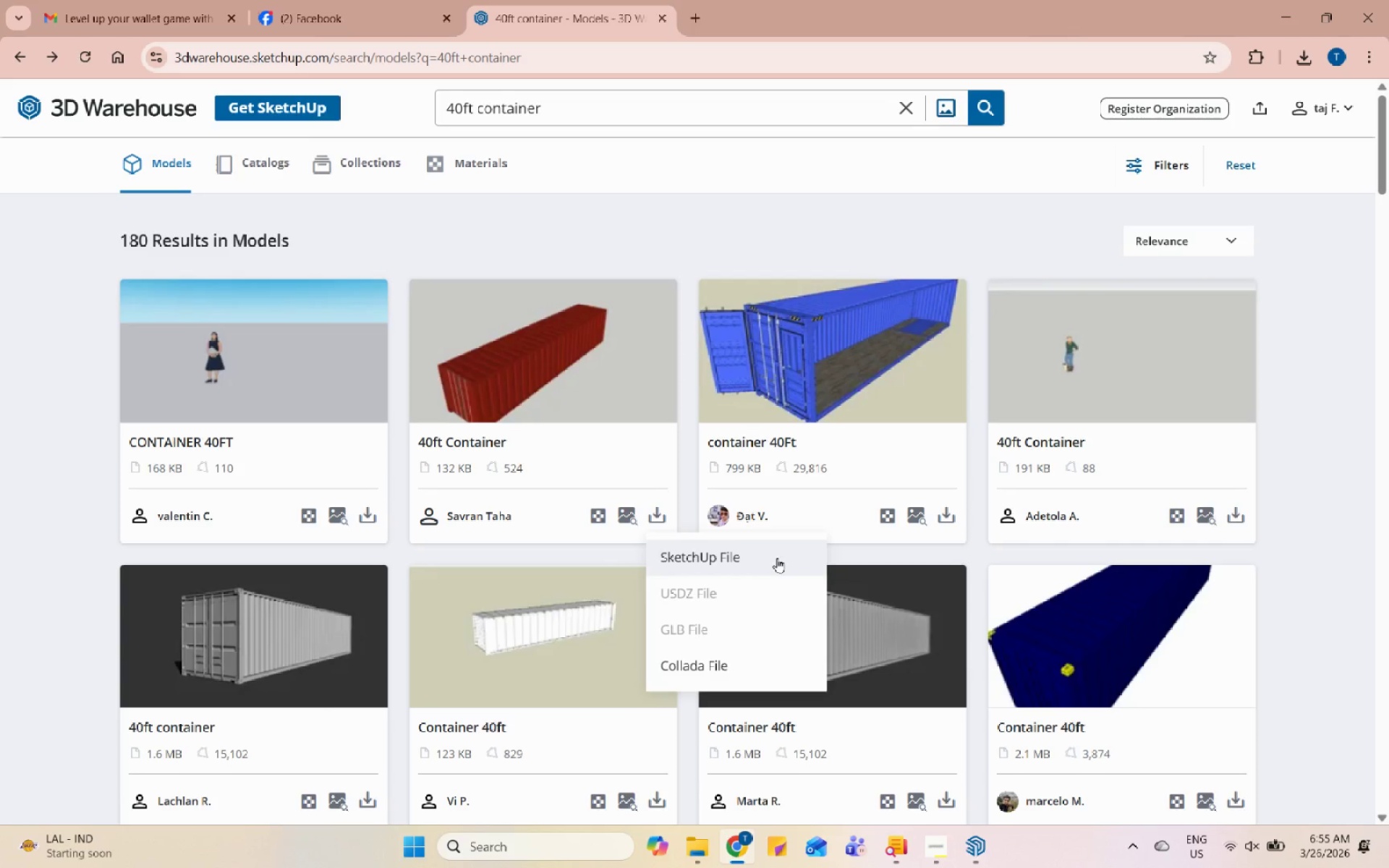 
left_click([686, 552])
 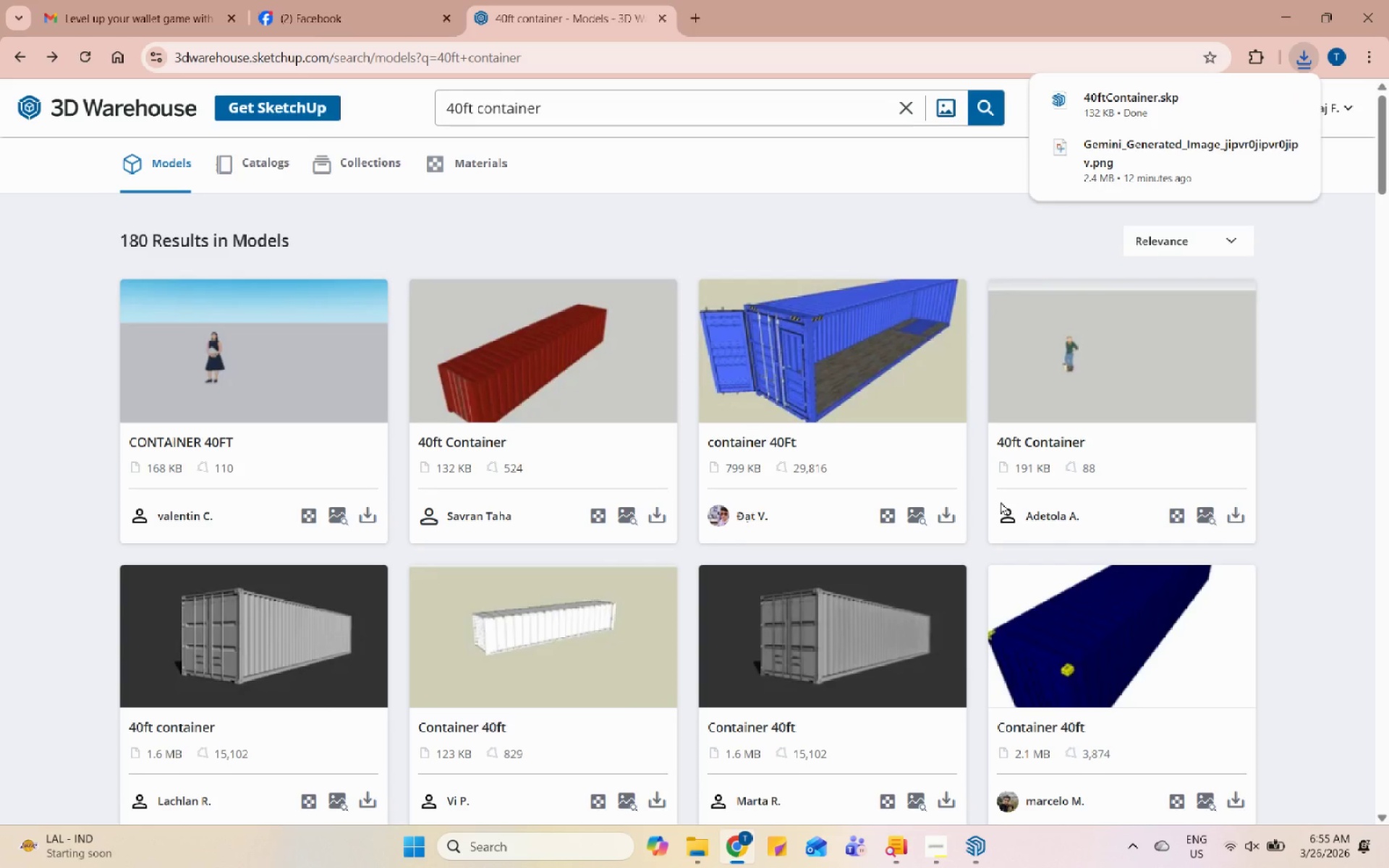 
left_click([964, 840])
 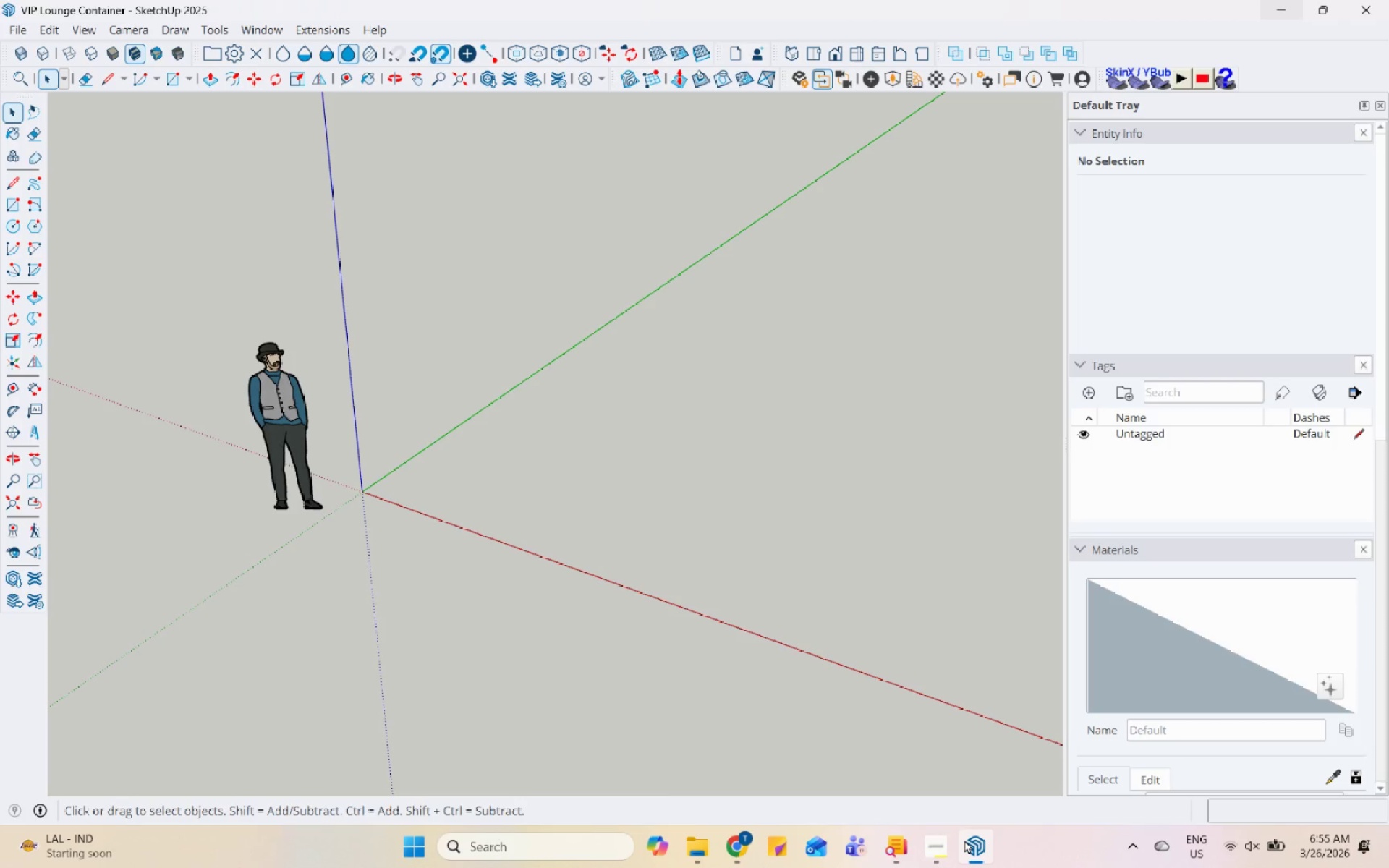 
left_click([964, 840])
 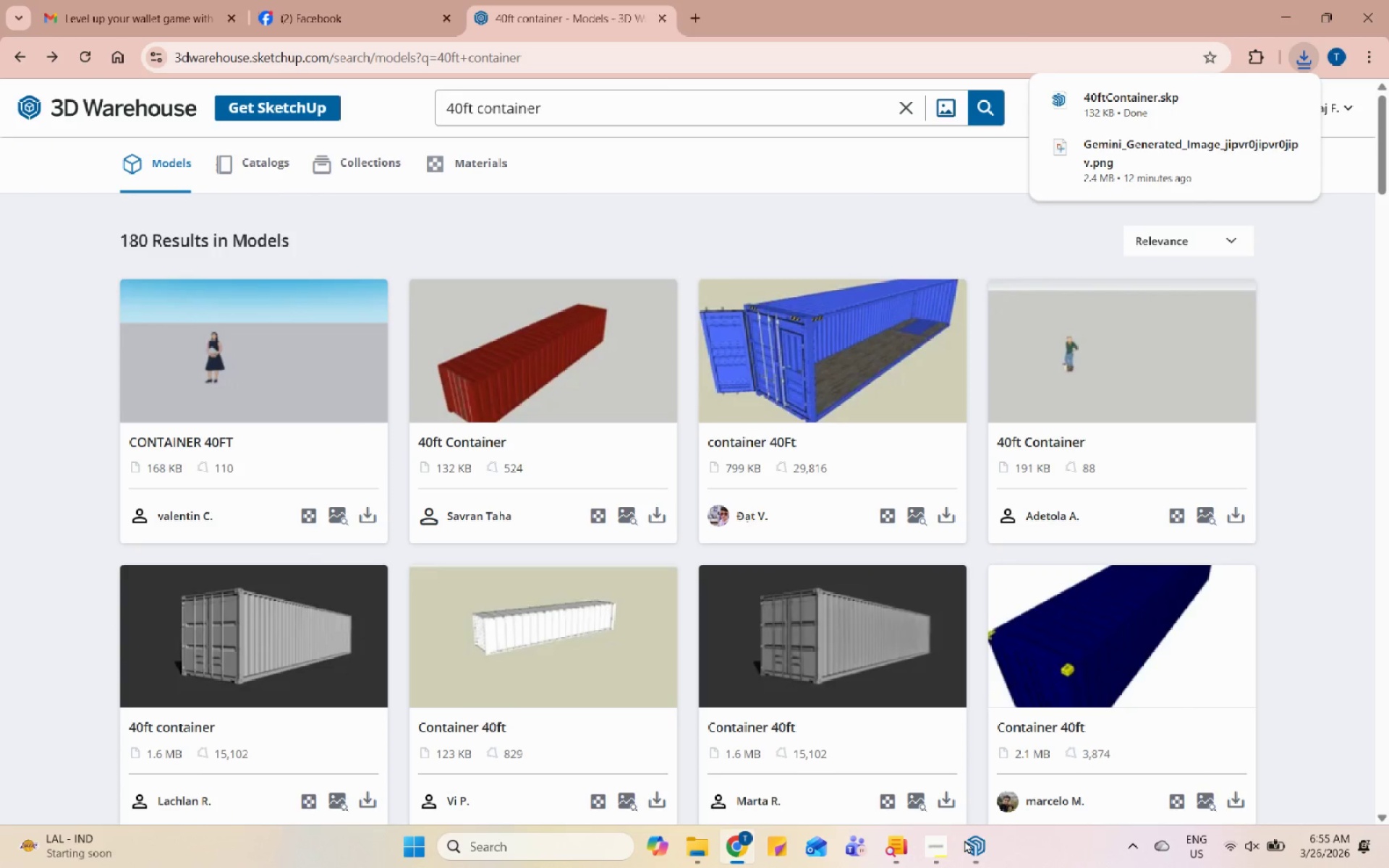 
left_click([964, 840])
 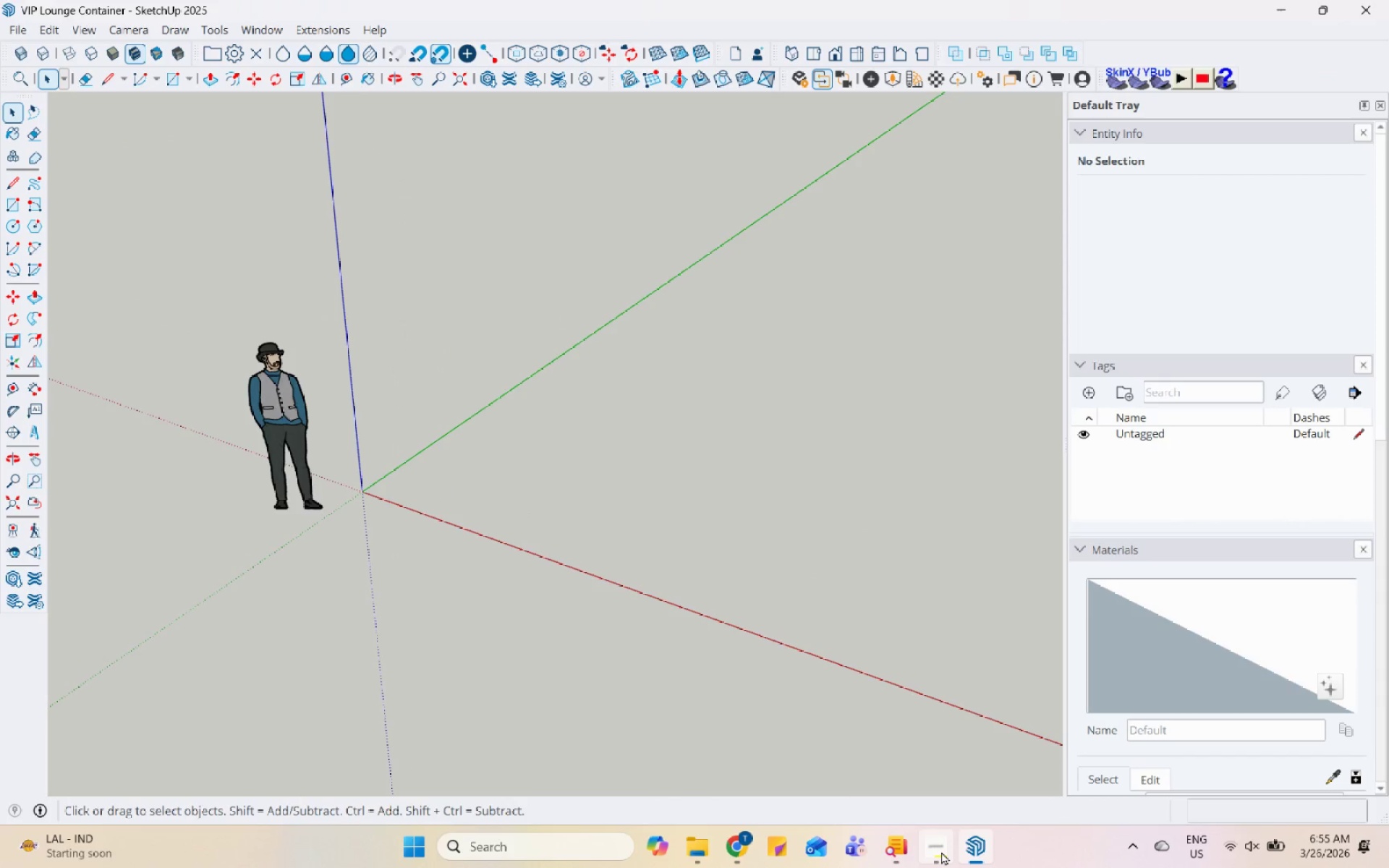 
scroll: coordinate [383, 519], scroll_direction: down, amount: 4.0
 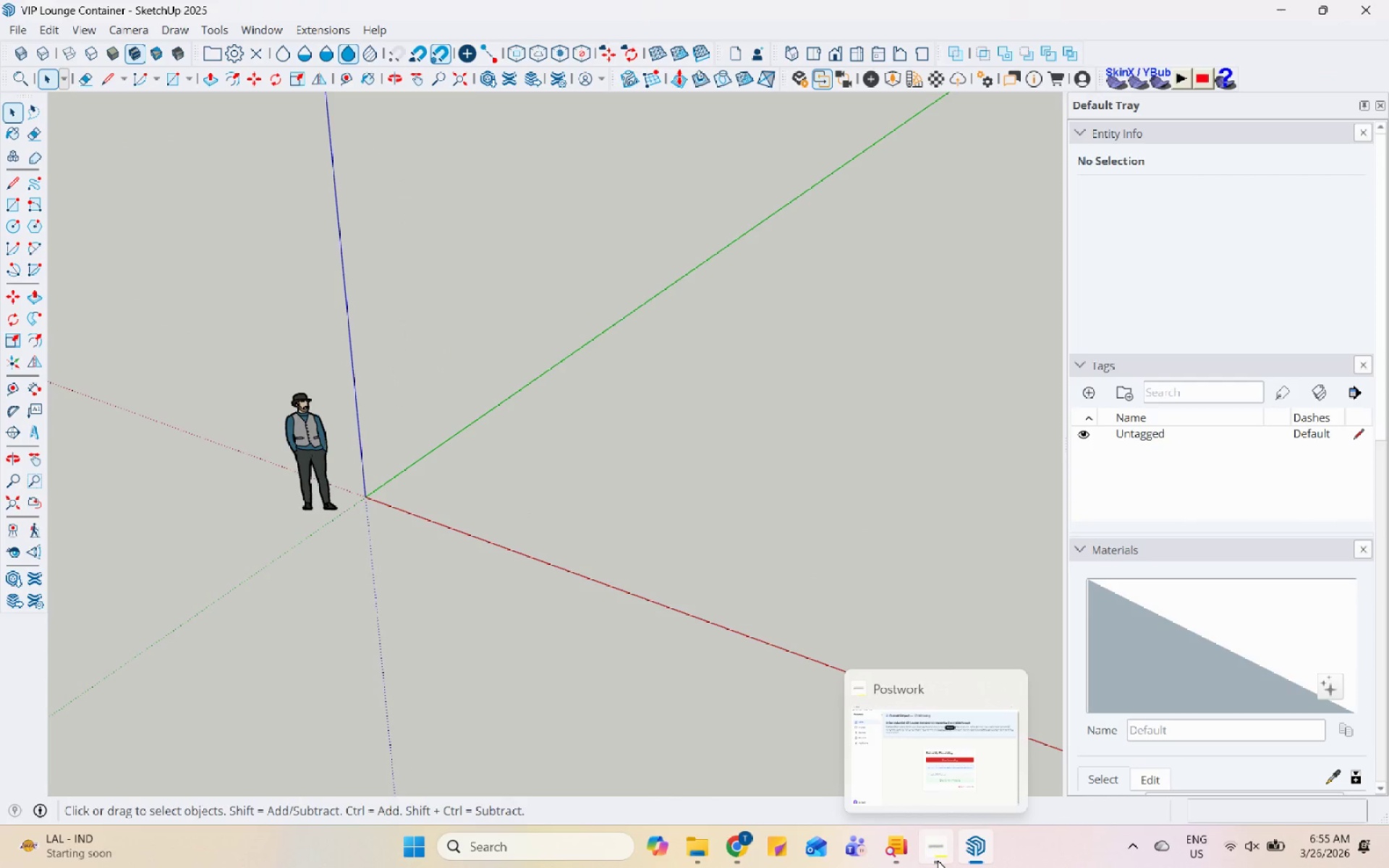 
left_click([940, 860])